 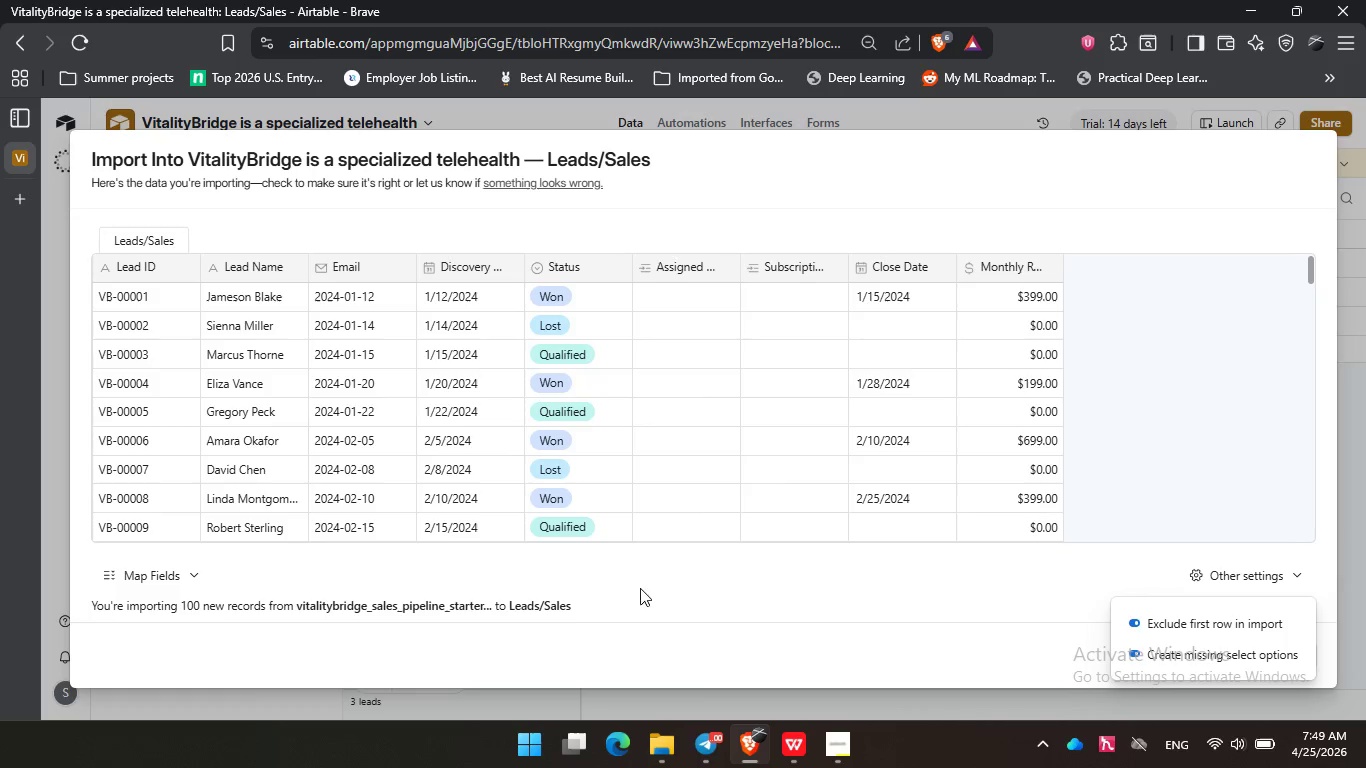 
left_click([960, 607])
 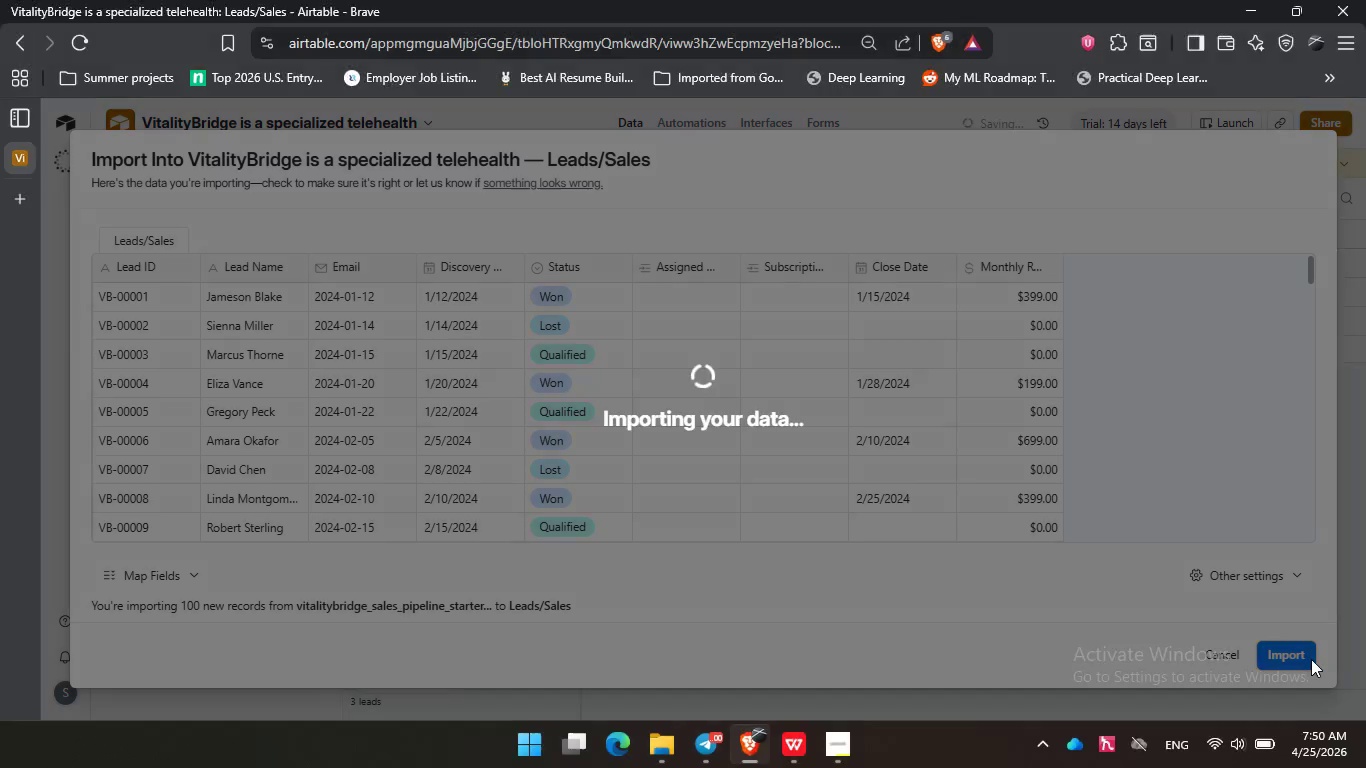 
left_click([1311, 659])
 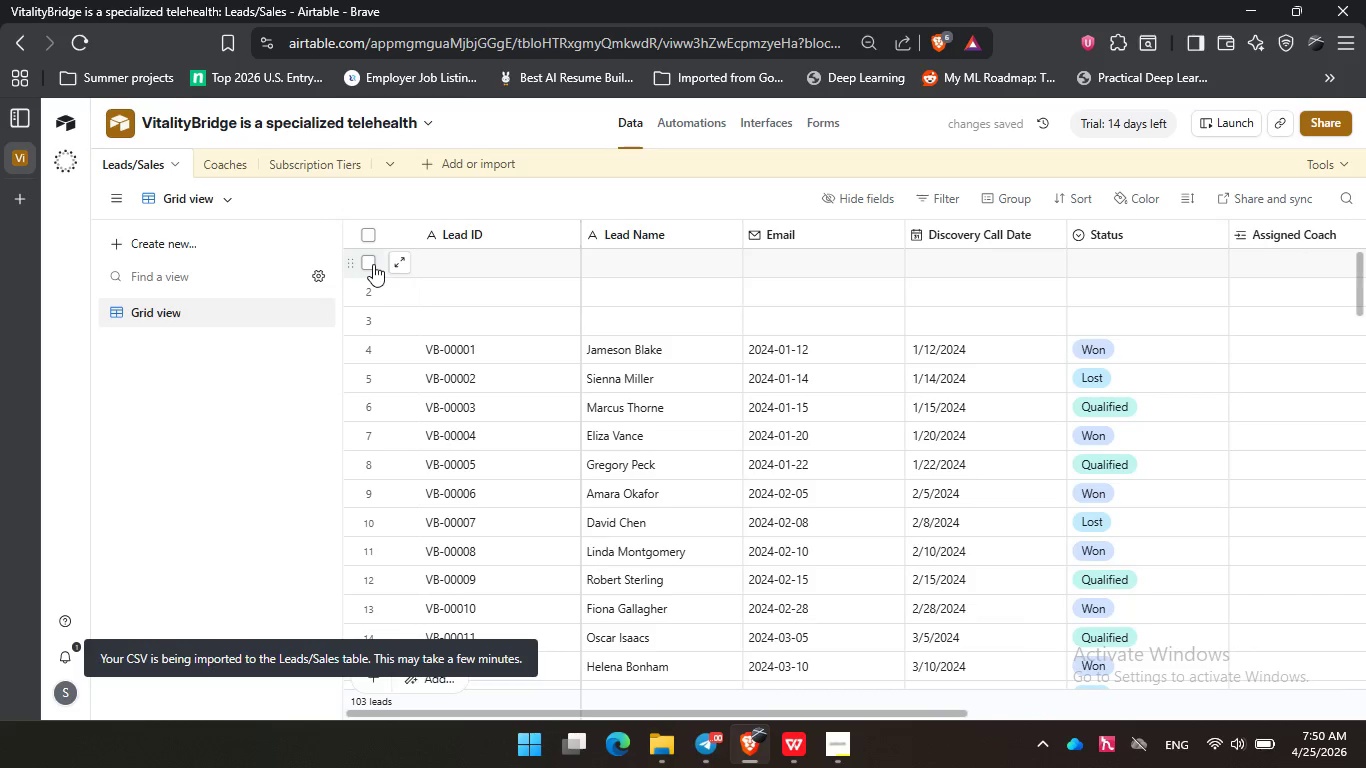 
left_click([371, 262])
 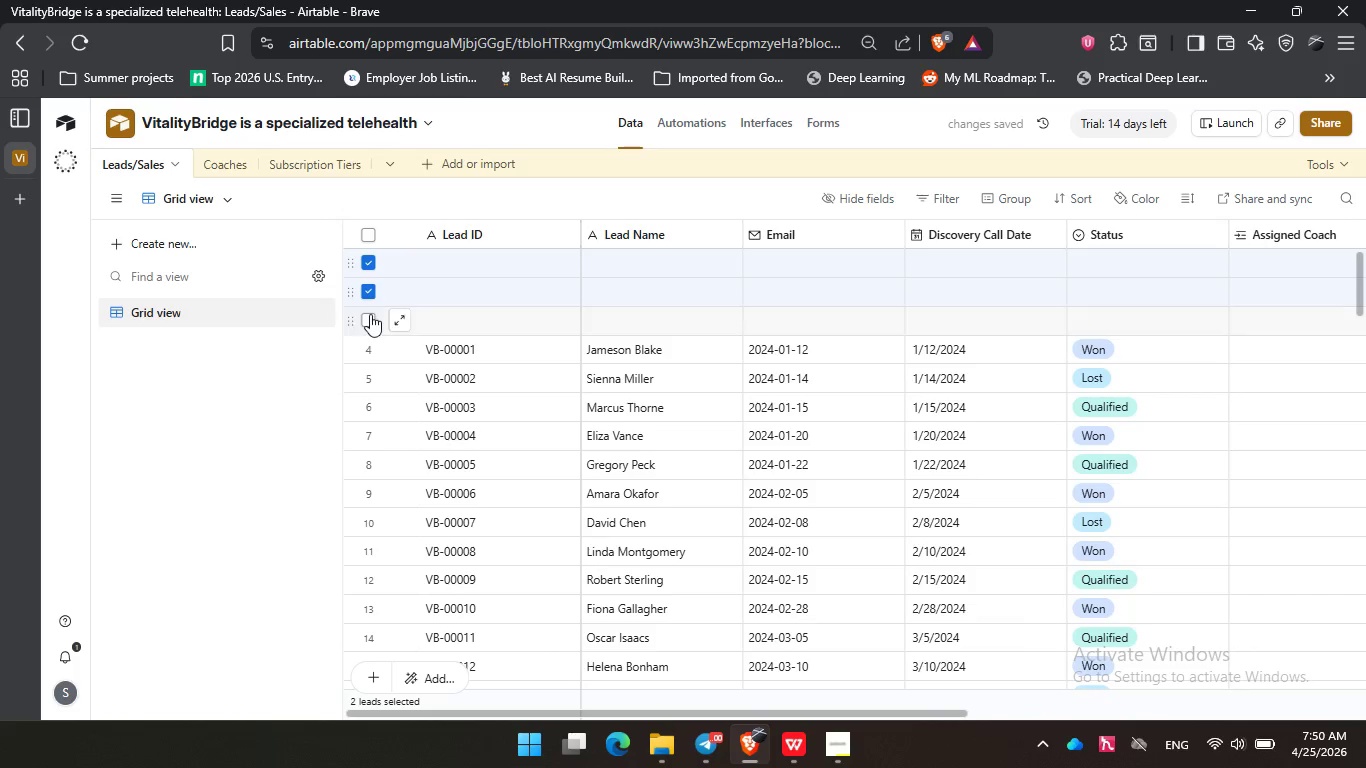 
double_click([371, 288])
 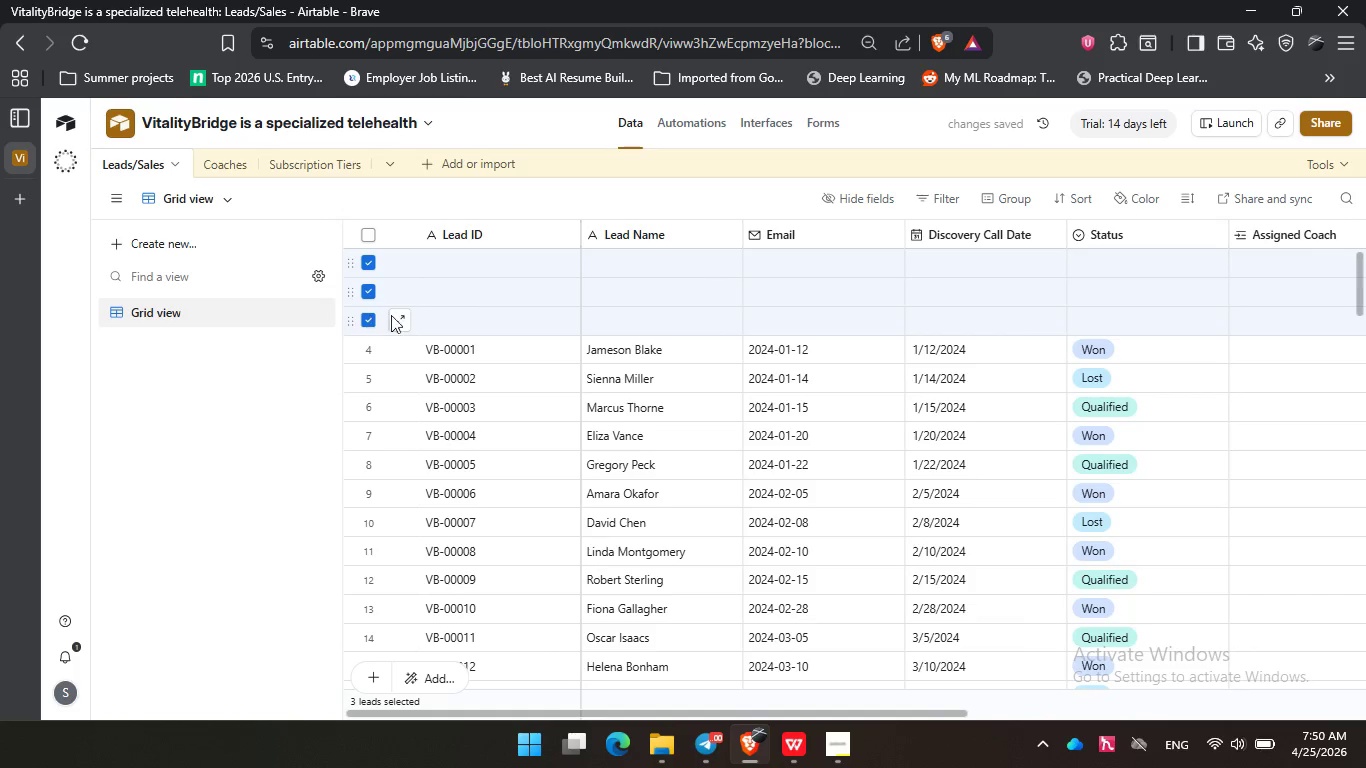 
triple_click([370, 315])
 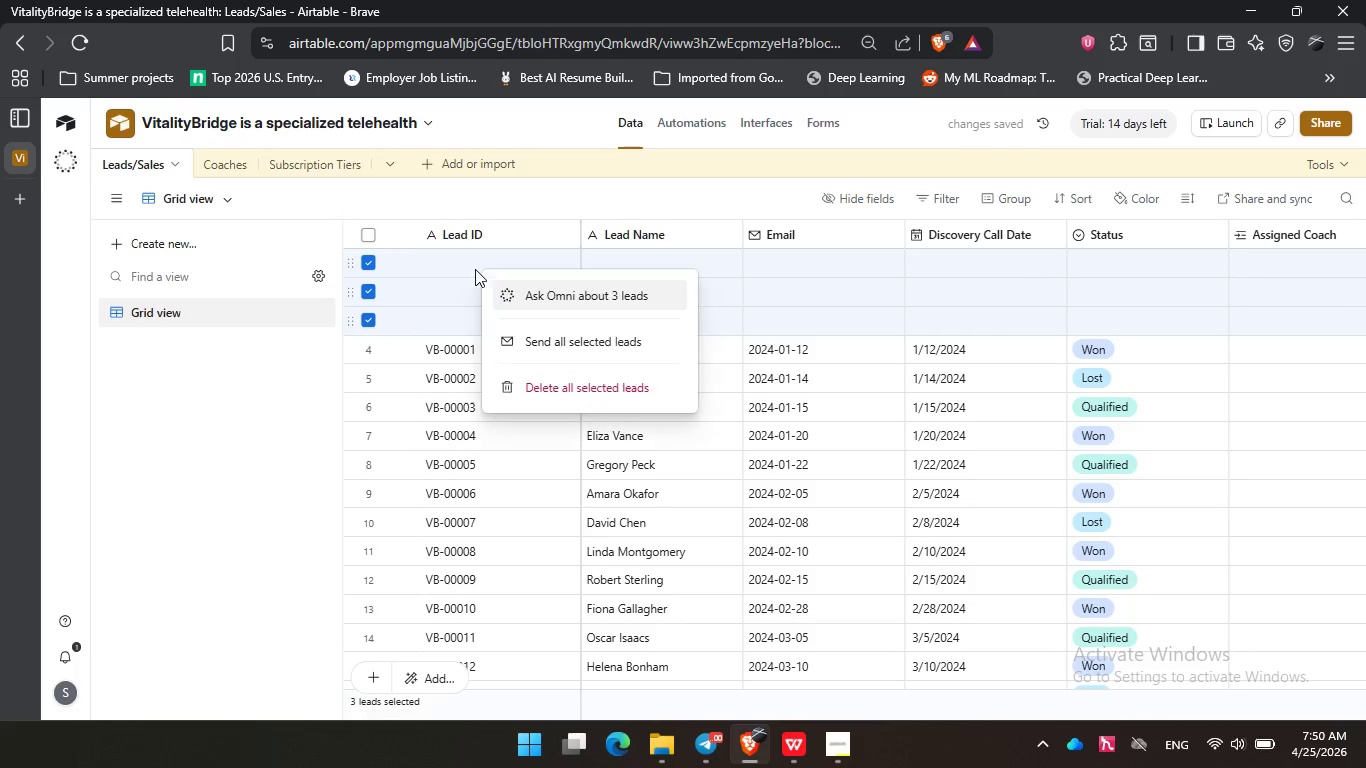 
right_click([475, 269])
 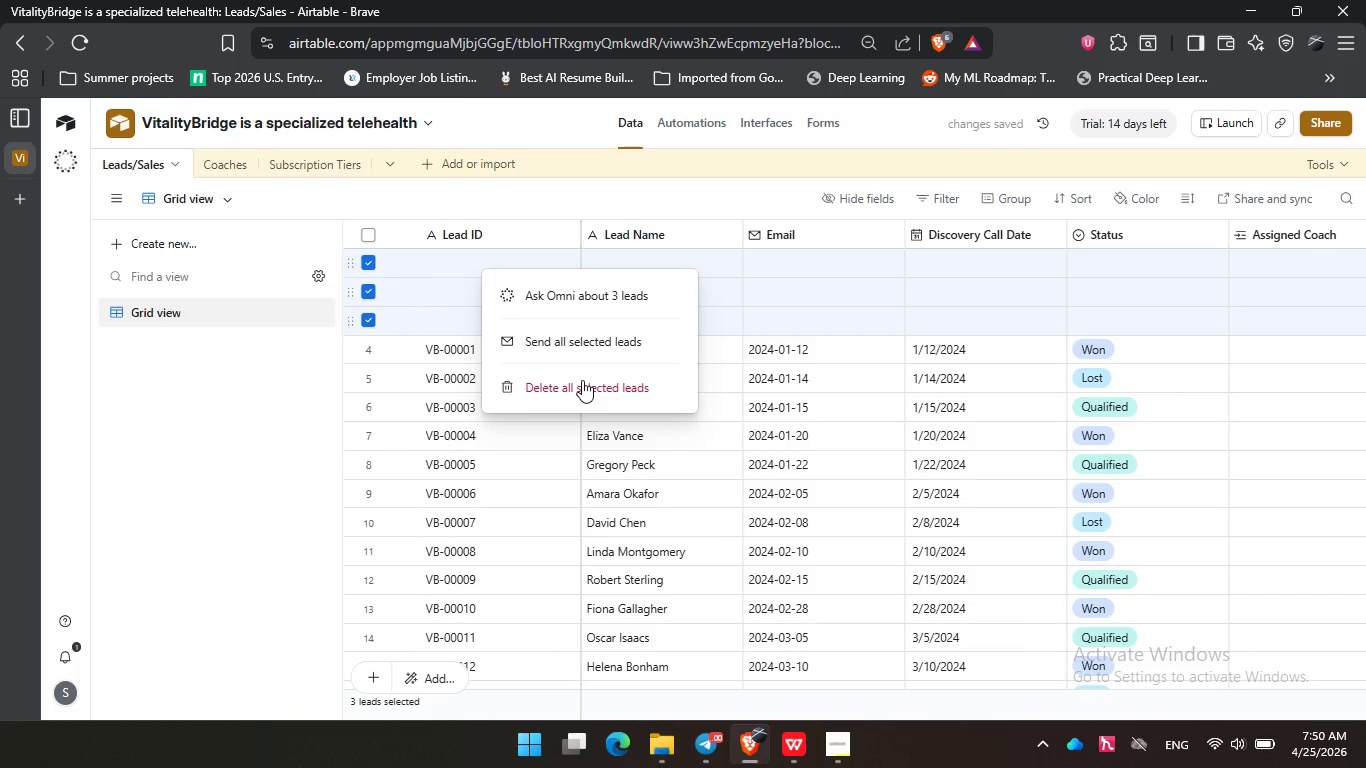 
left_click([582, 380])
 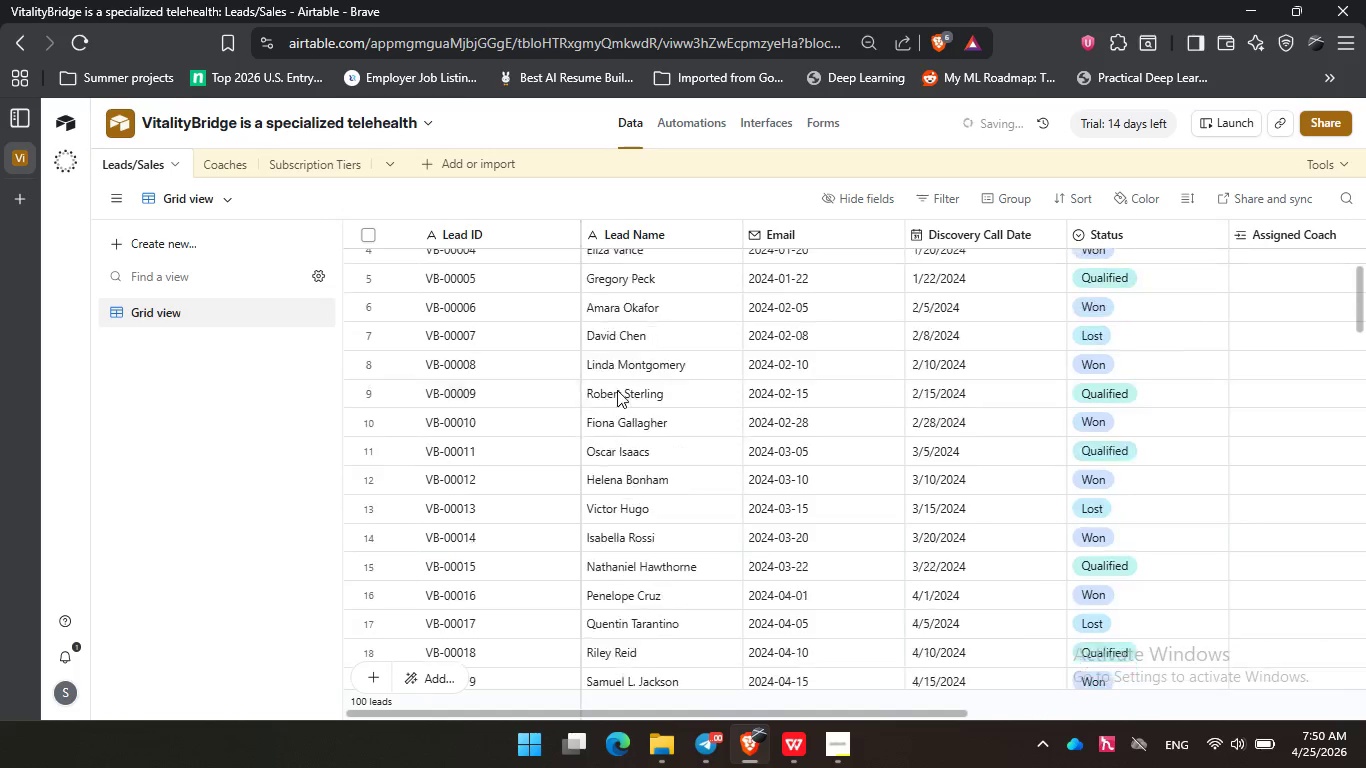 
scroll: coordinate [617, 389], scroll_direction: up, amount: 3.0
 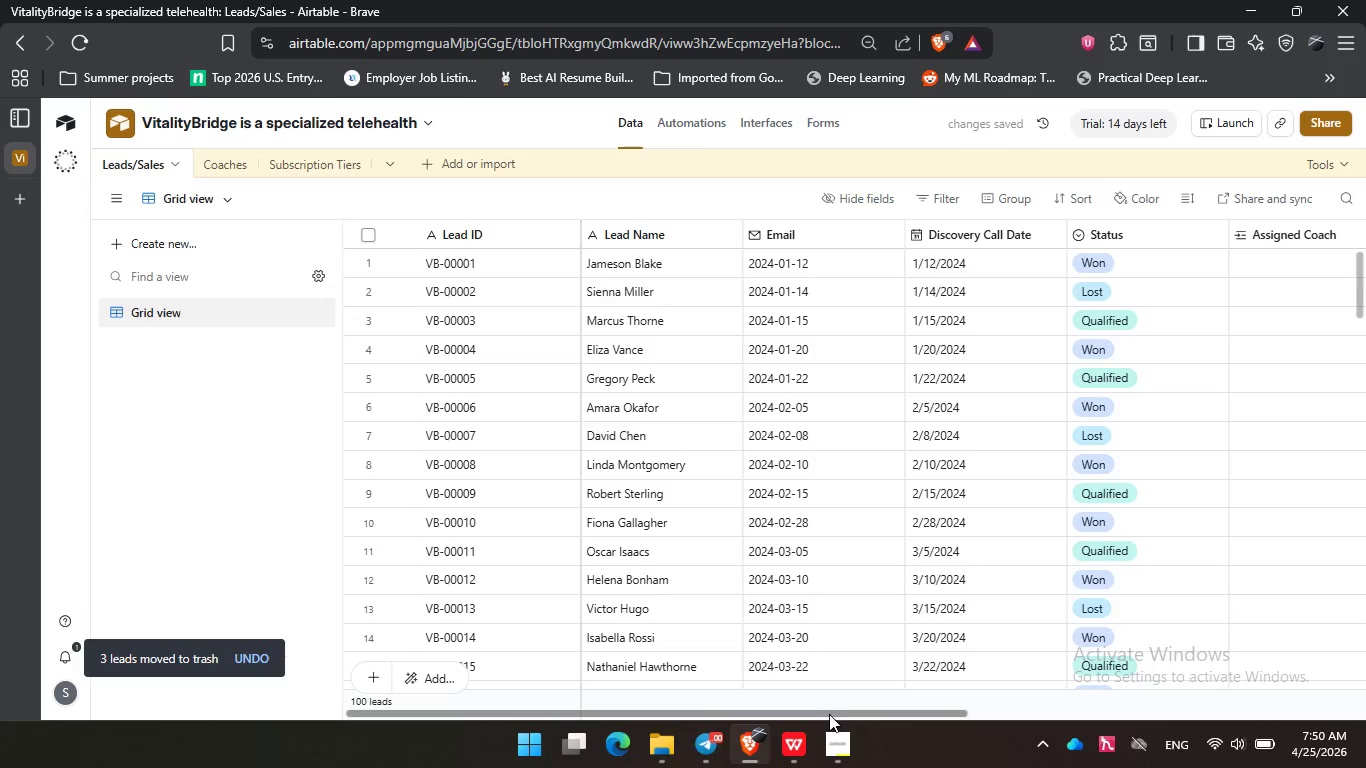 
left_click_drag(start_coordinate=[826, 715], to_coordinate=[784, 713])
 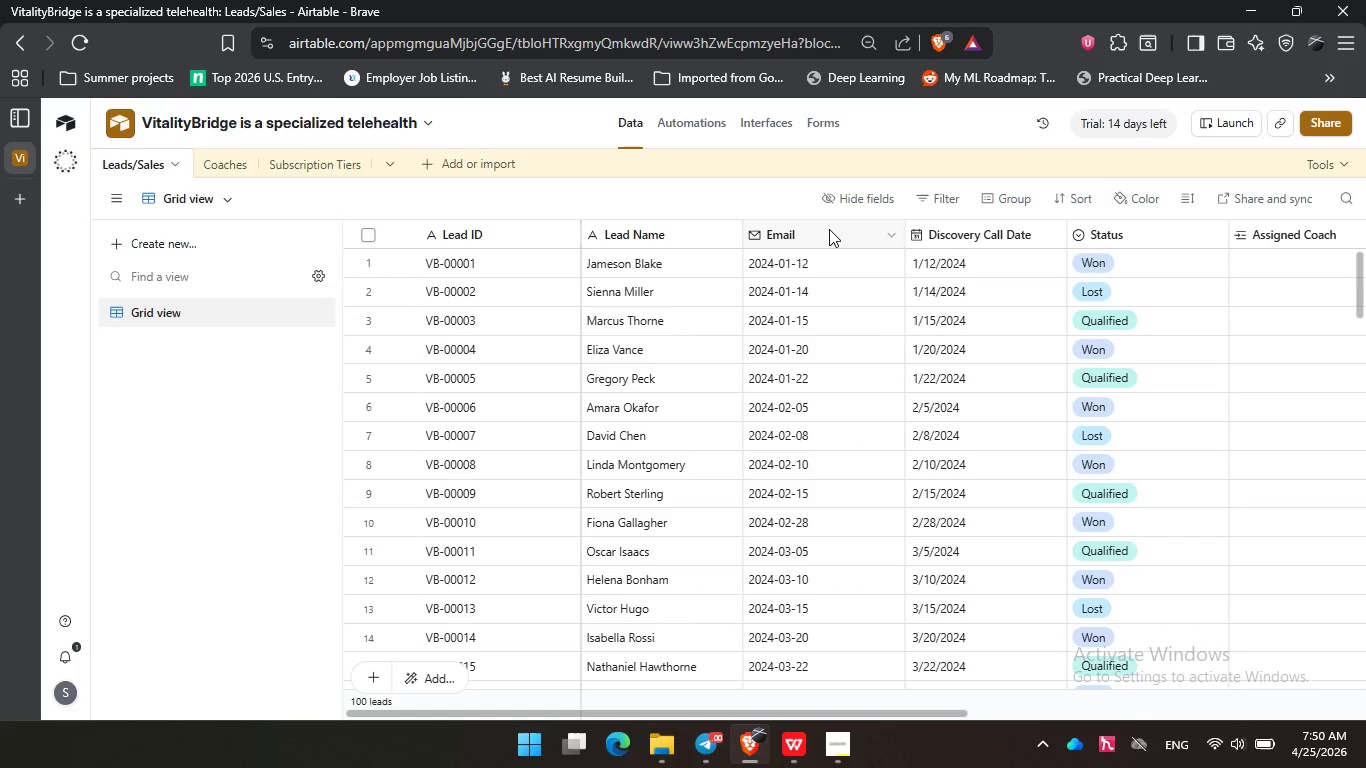 
left_click([829, 229])
 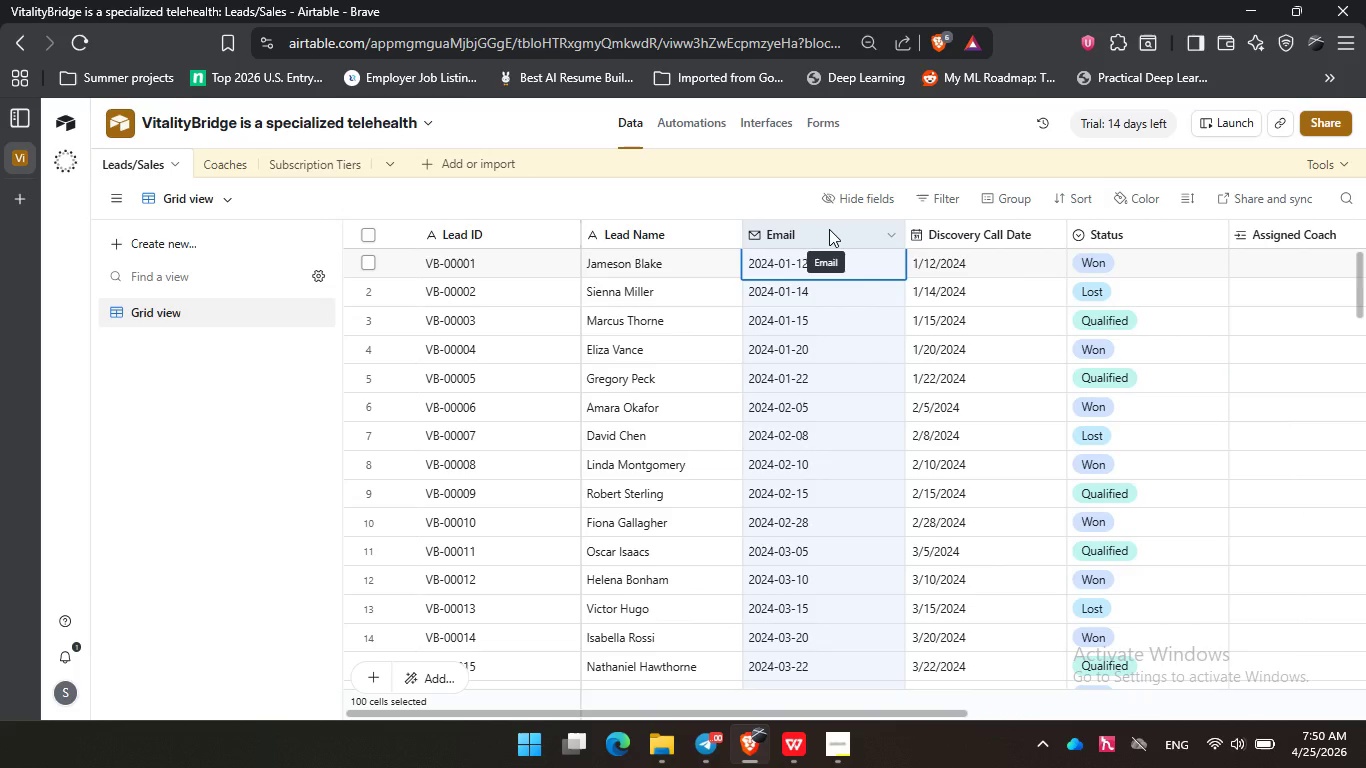 
key(Control+C)
 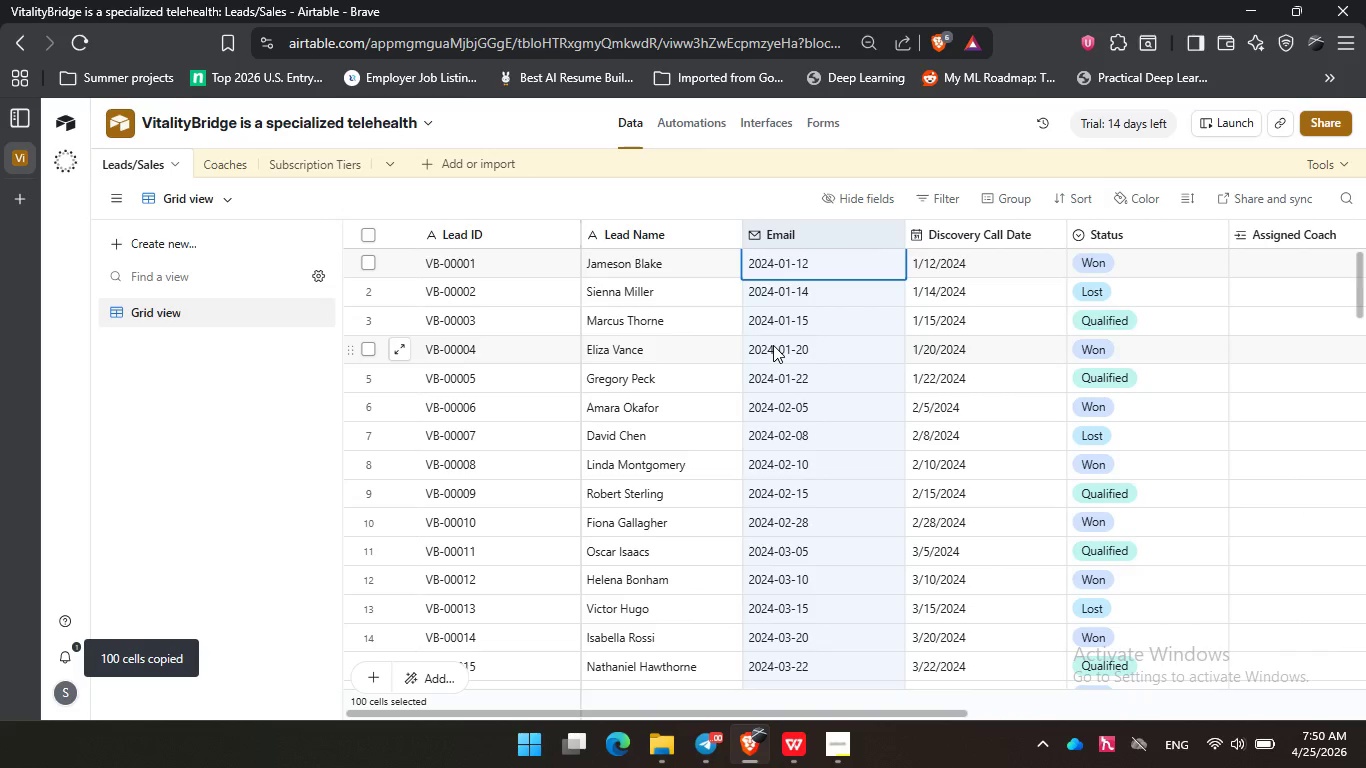 
key(Control+X)
 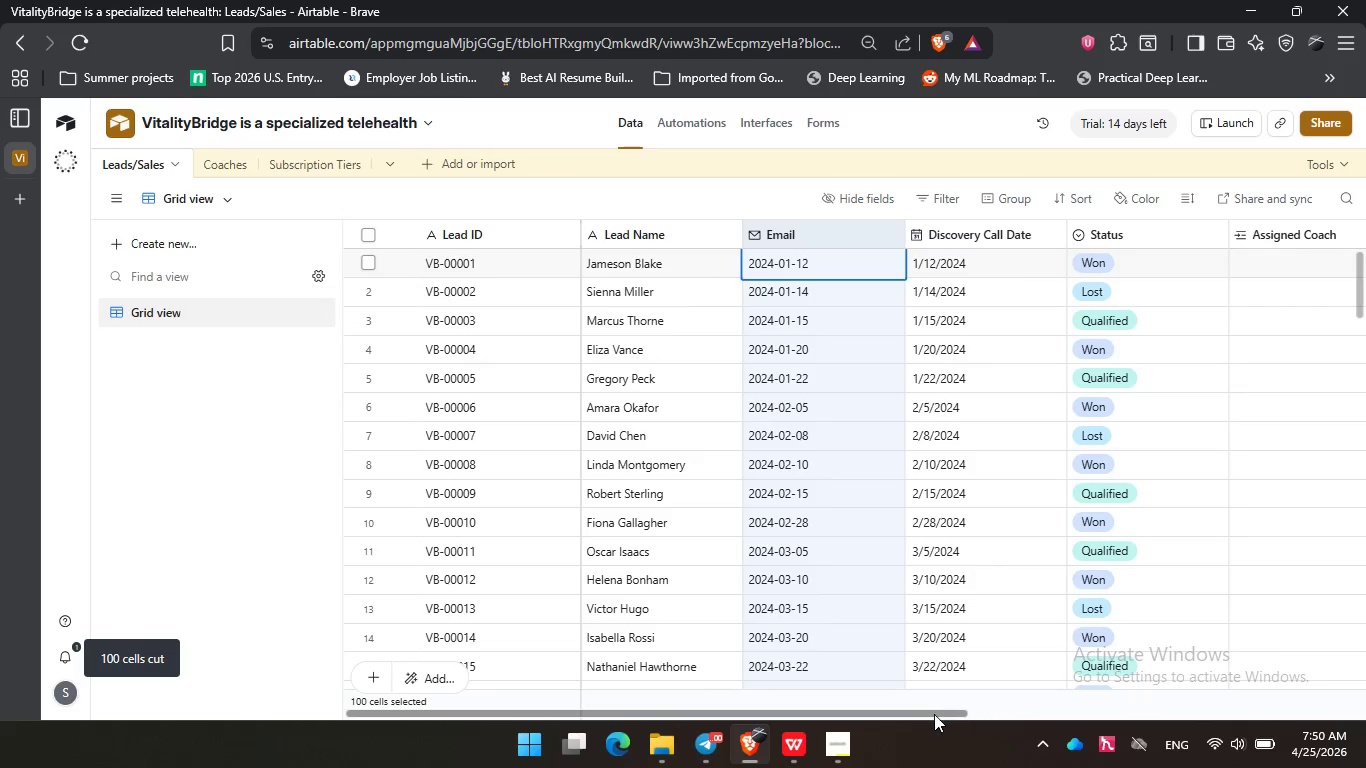 
left_click_drag(start_coordinate=[934, 714], to_coordinate=[970, 714])
 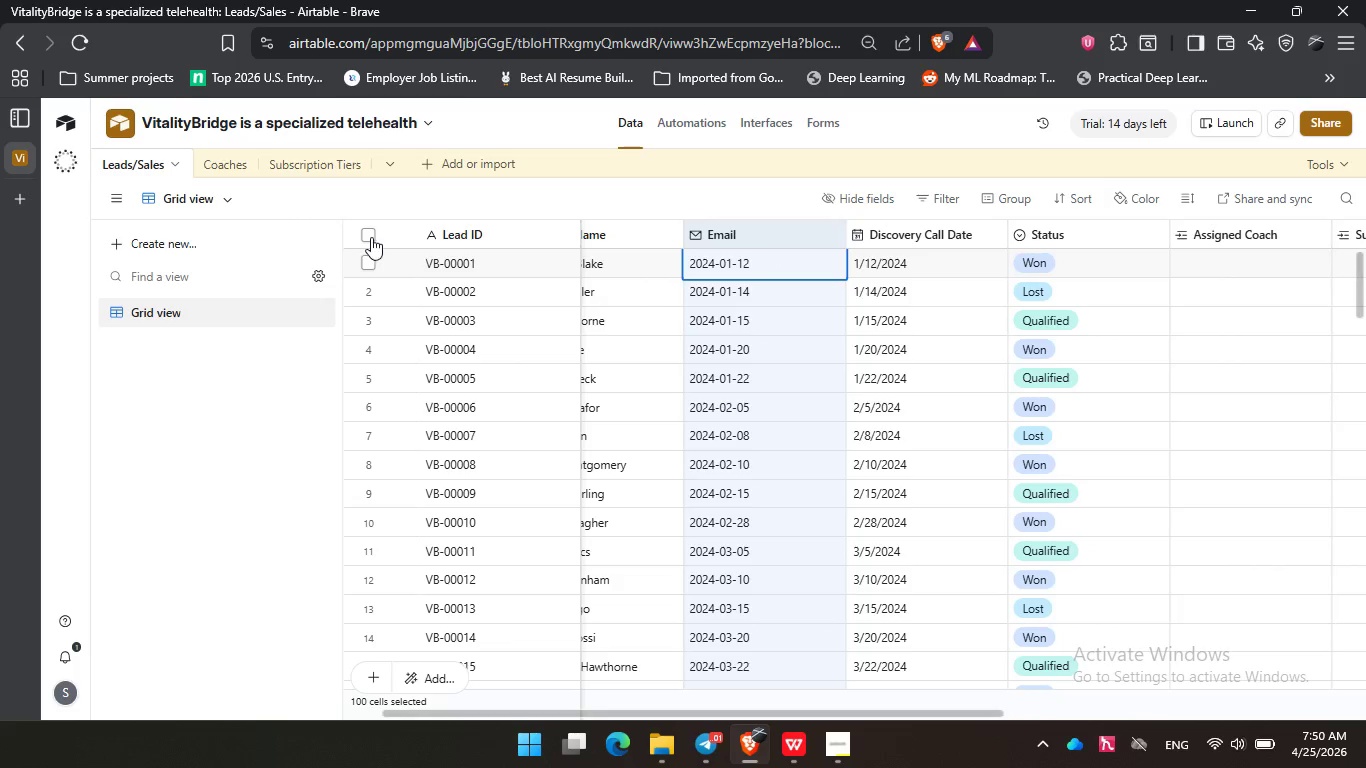 
left_click([372, 237])
 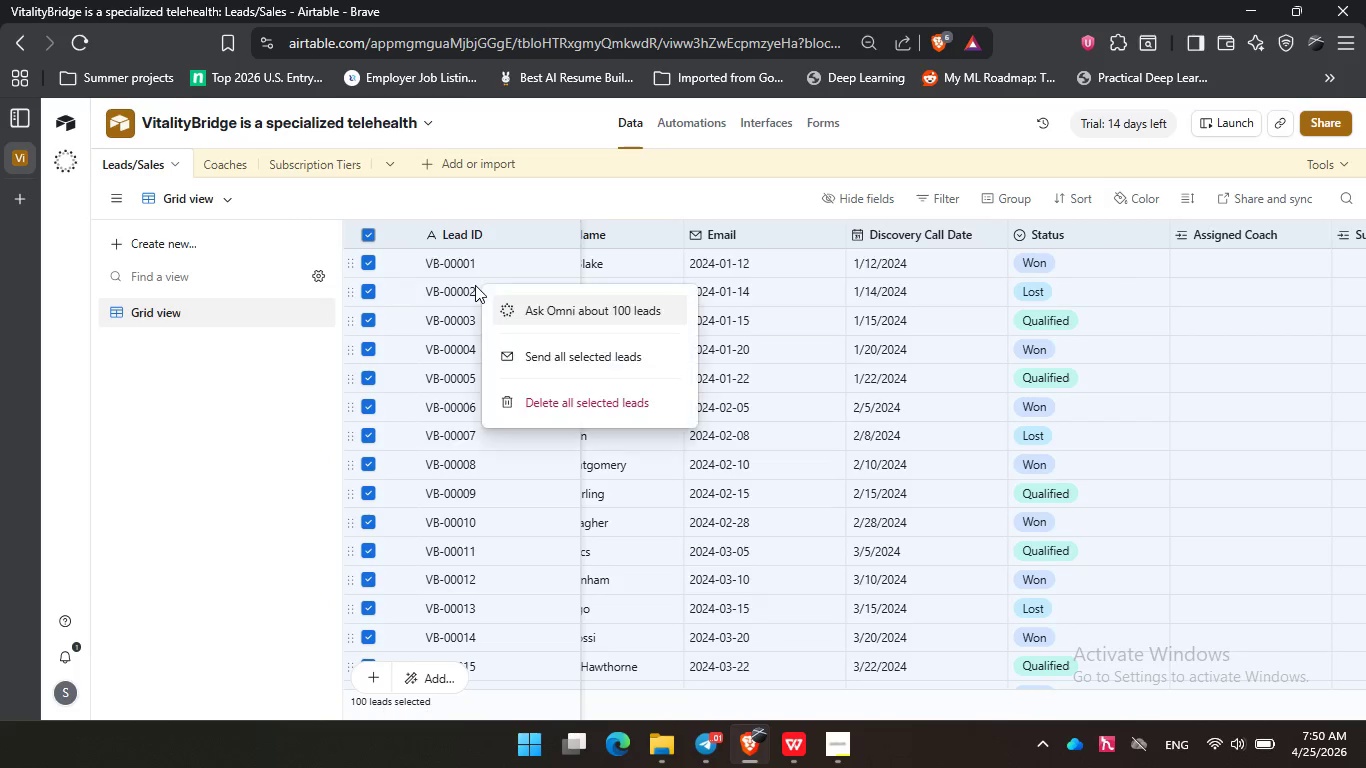 
right_click([475, 285])
 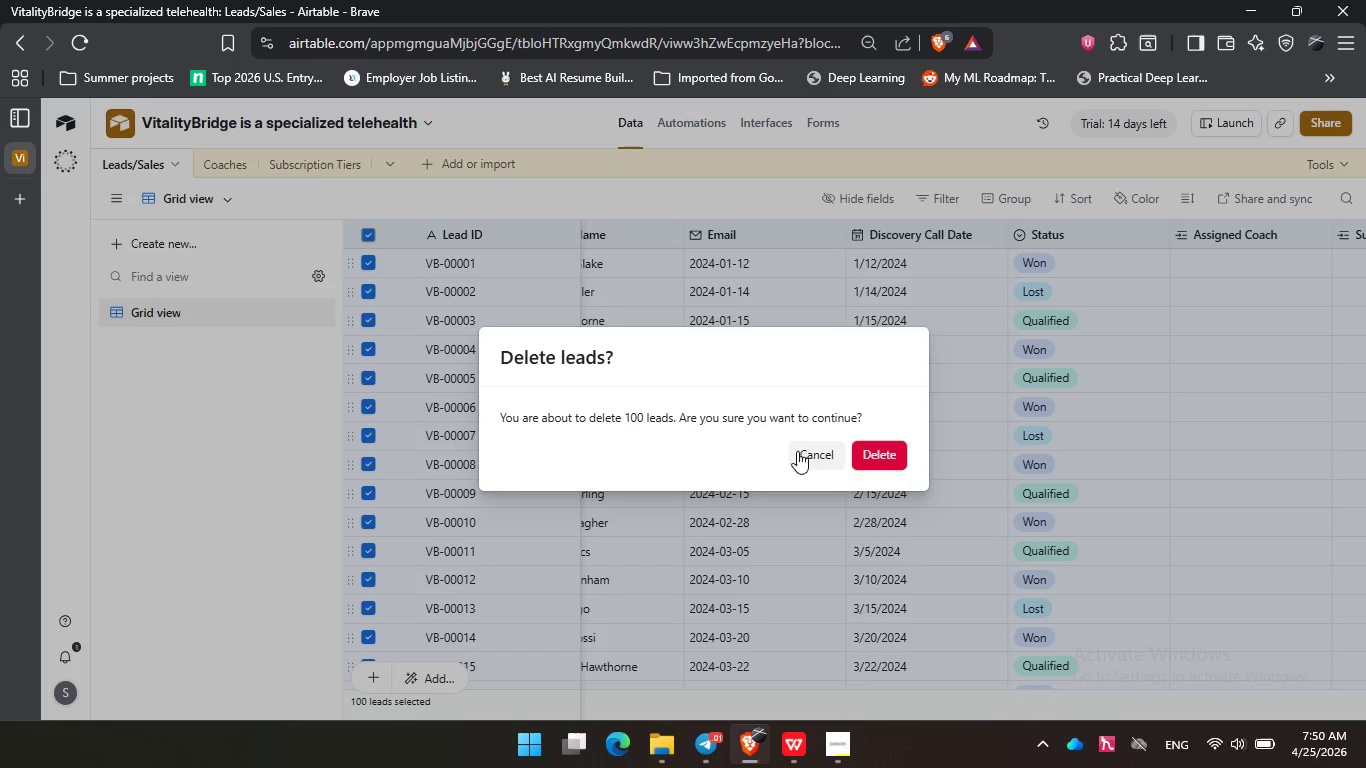 
left_click([871, 451])
 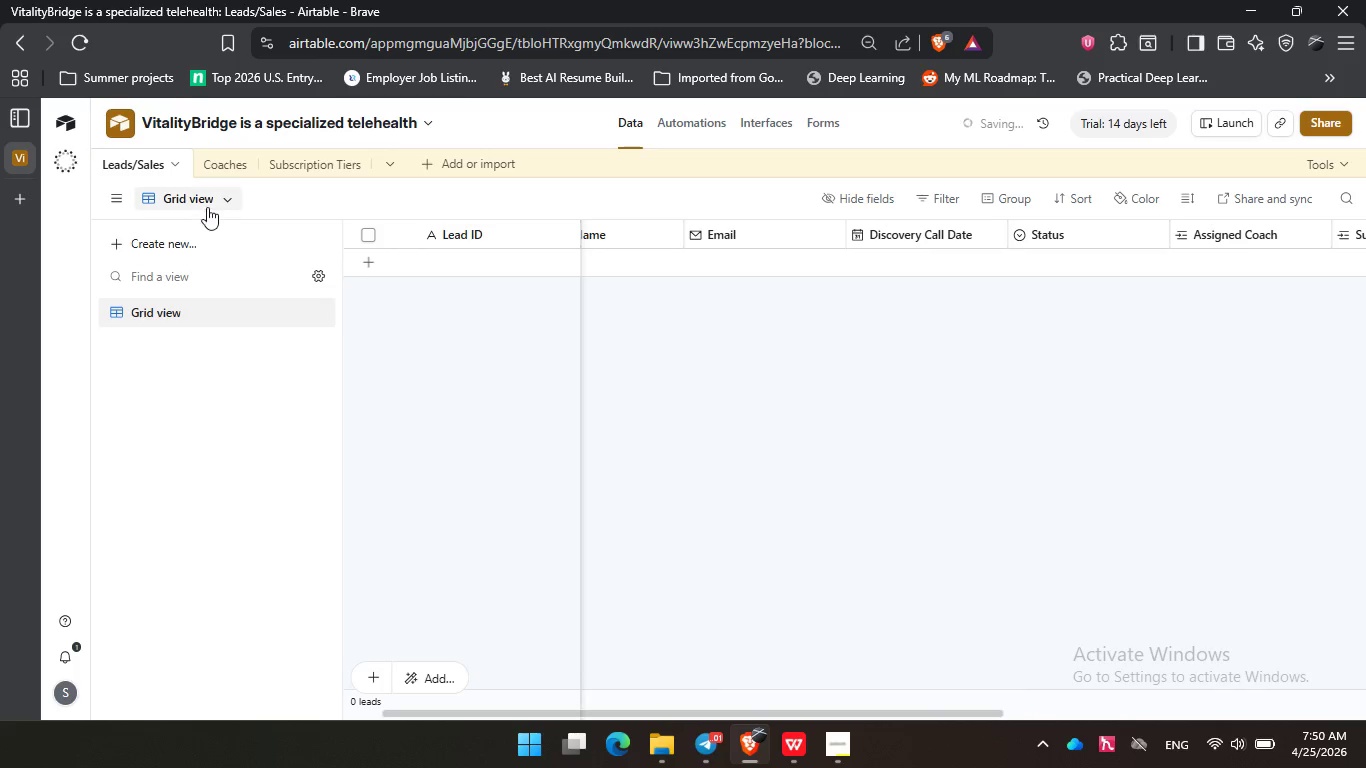 
left_click([207, 207])
 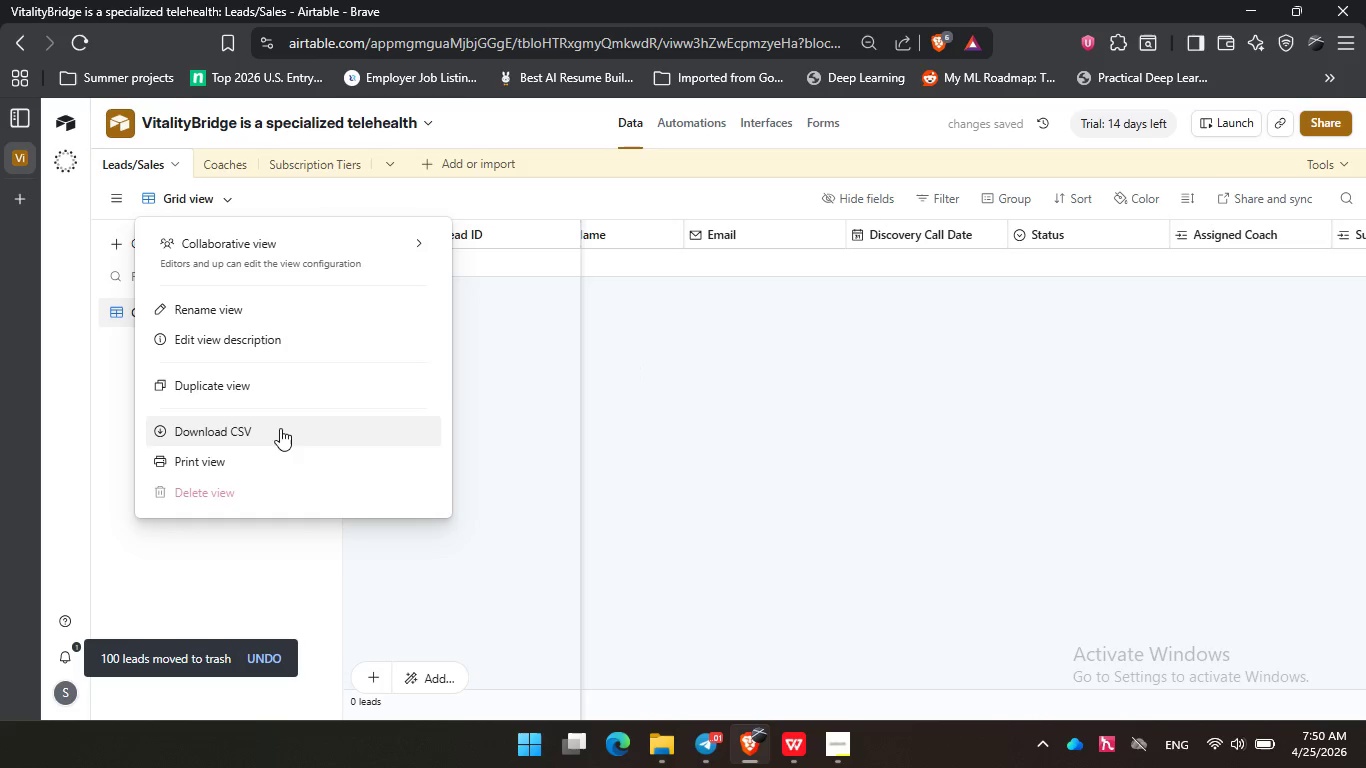 
wait(5.34)
 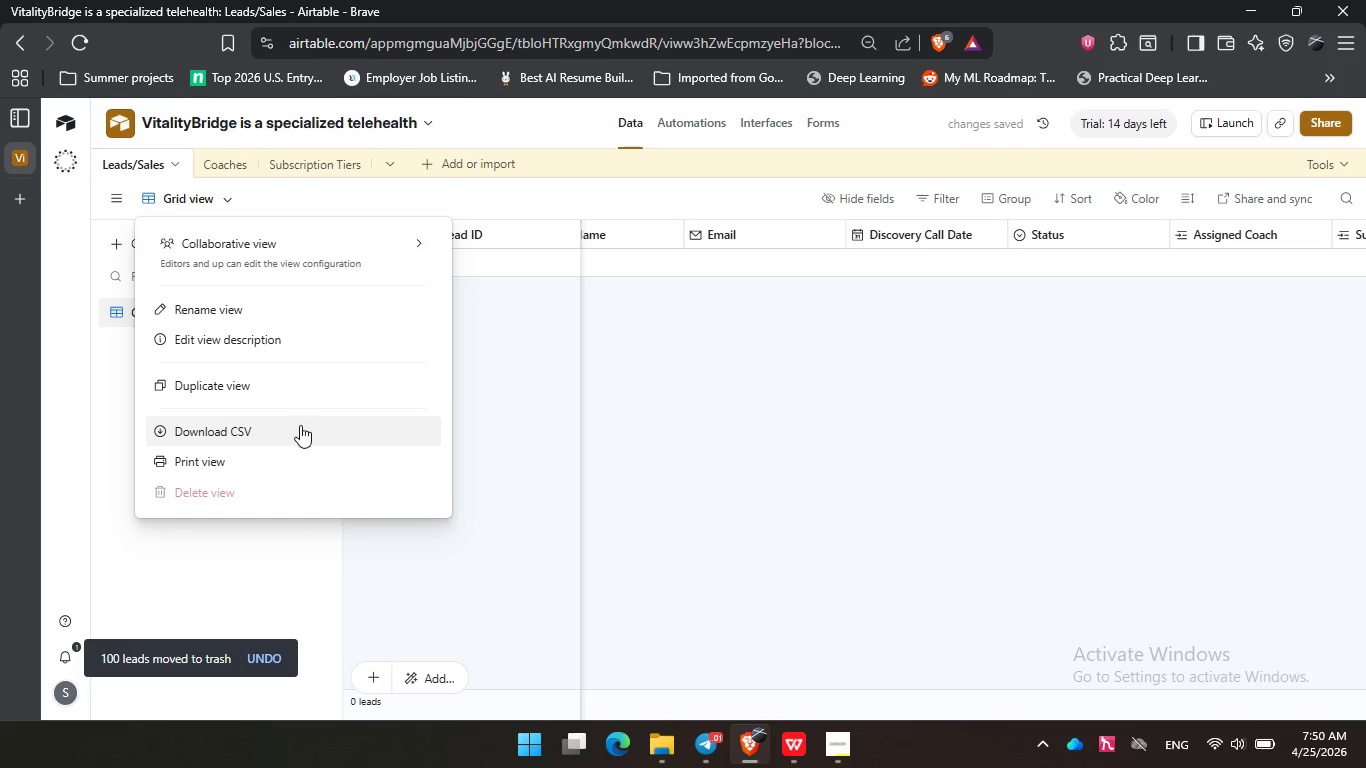 
left_click([141, 169])
 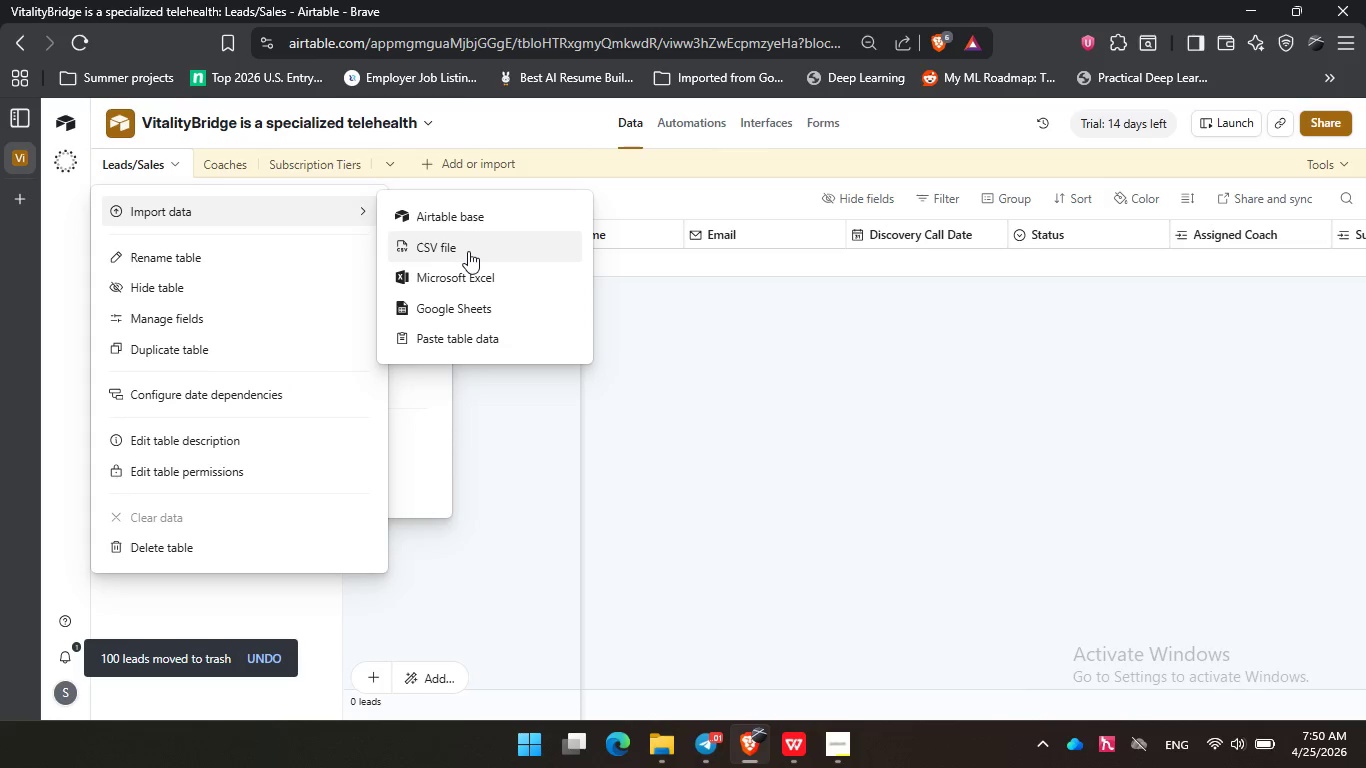 
left_click([468, 251])
 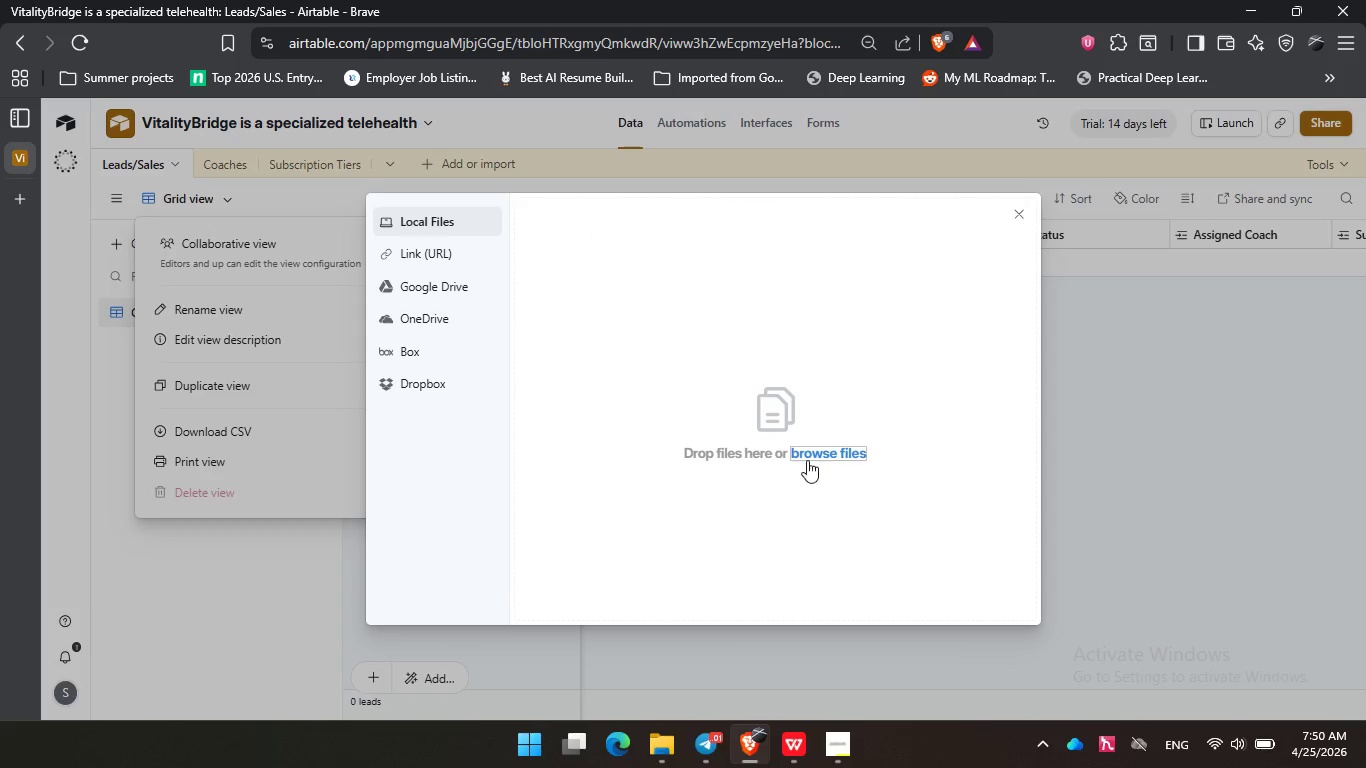 
mouse_move([803, 445])
 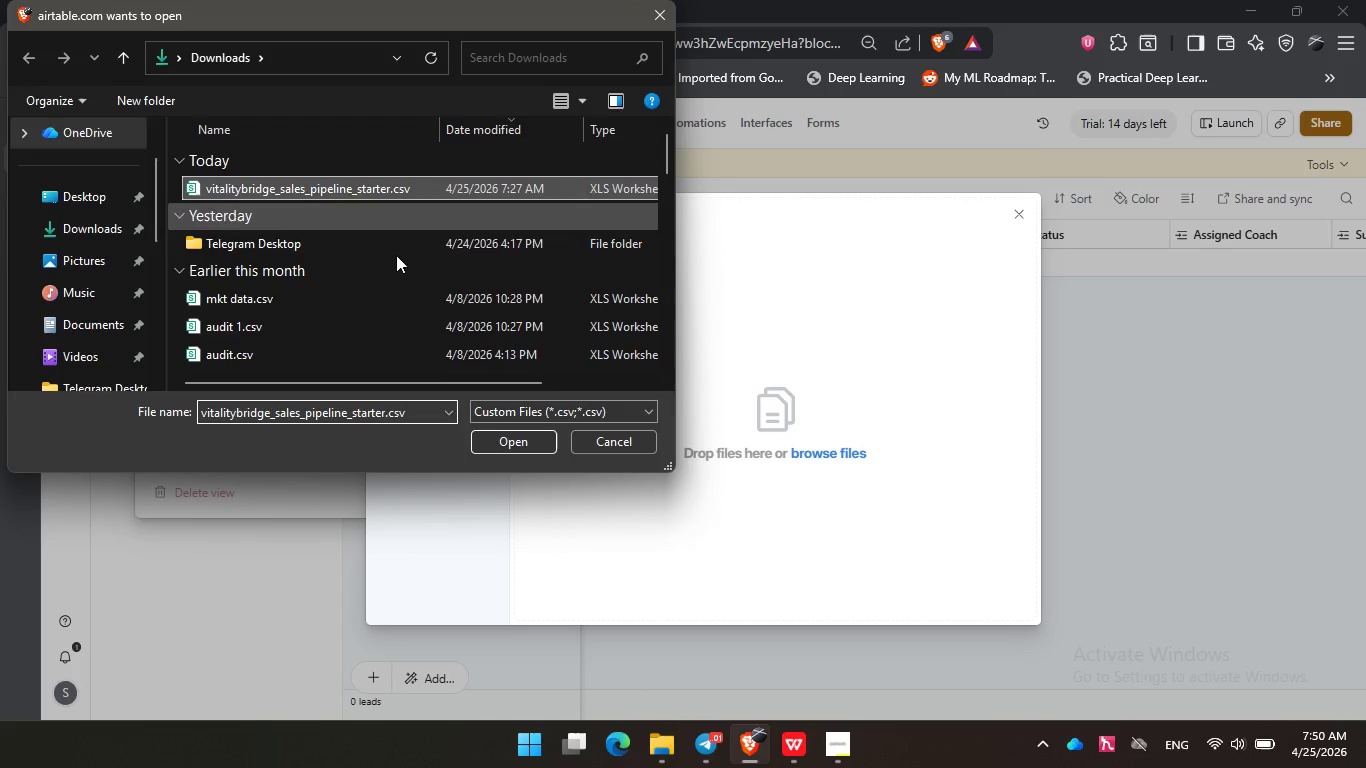 
left_click([379, 190])
 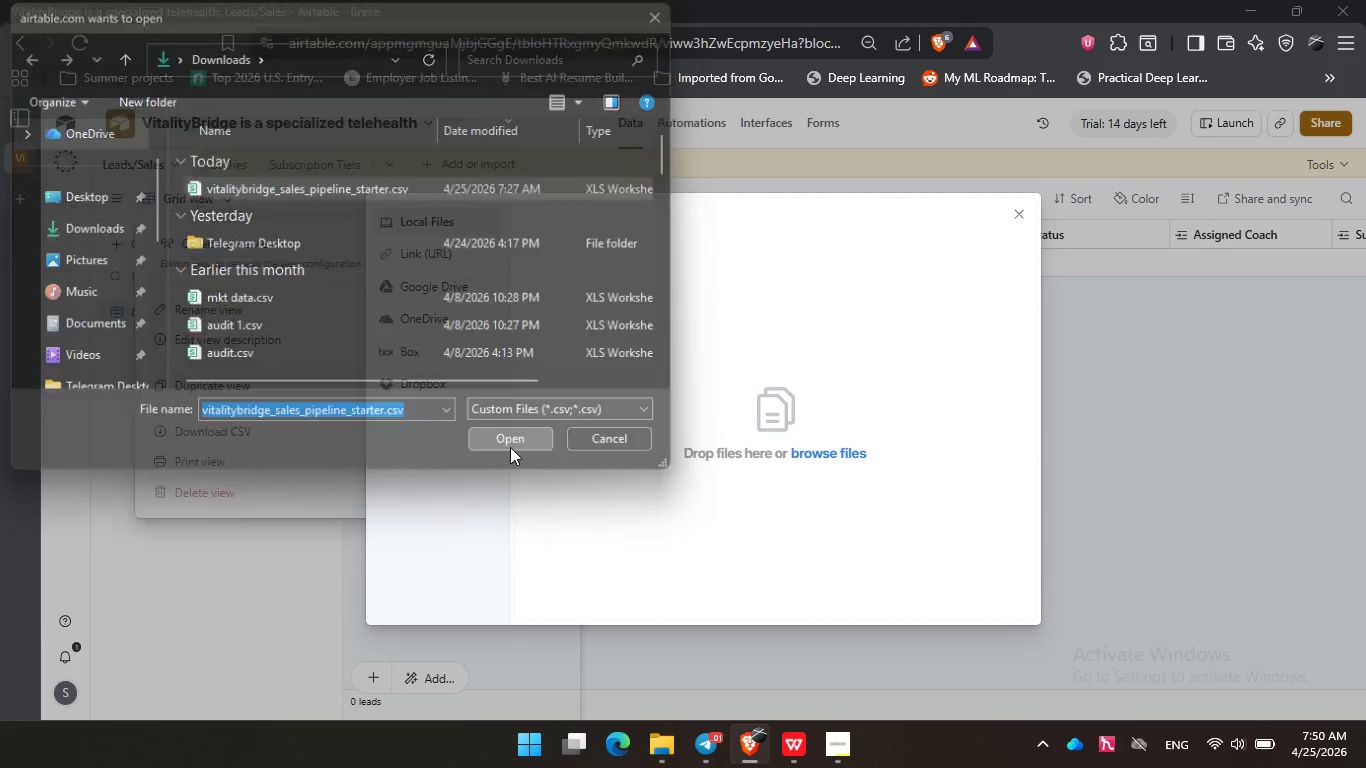 
left_click([511, 443])
 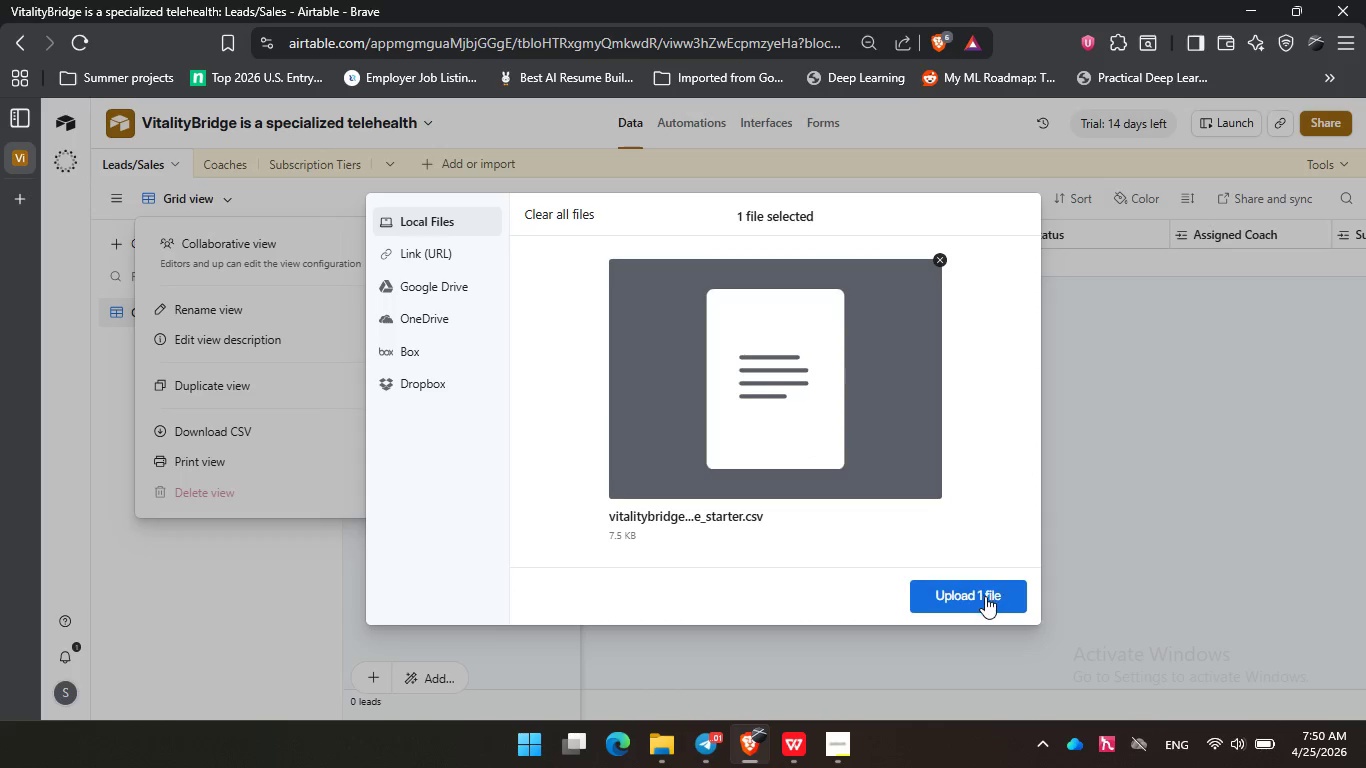 
left_click([985, 596])
 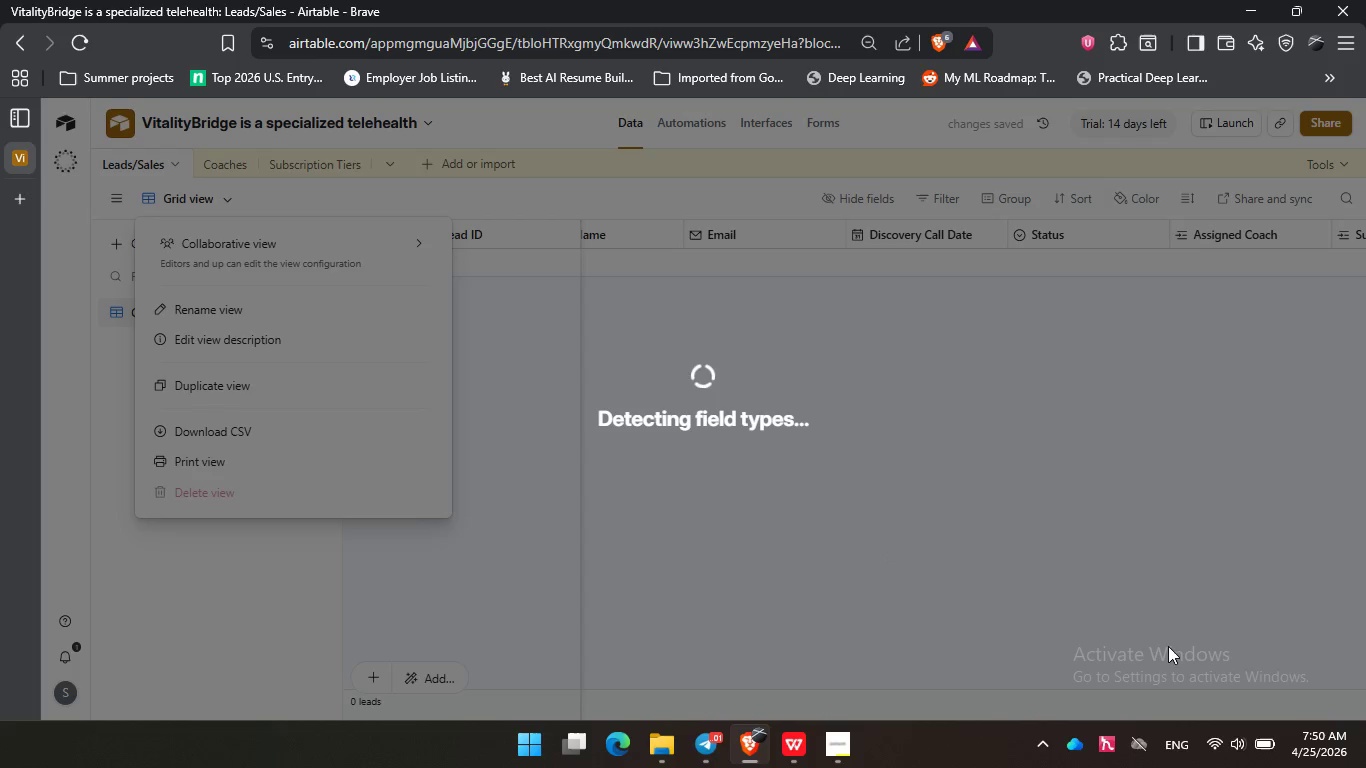 
wait(13.08)
 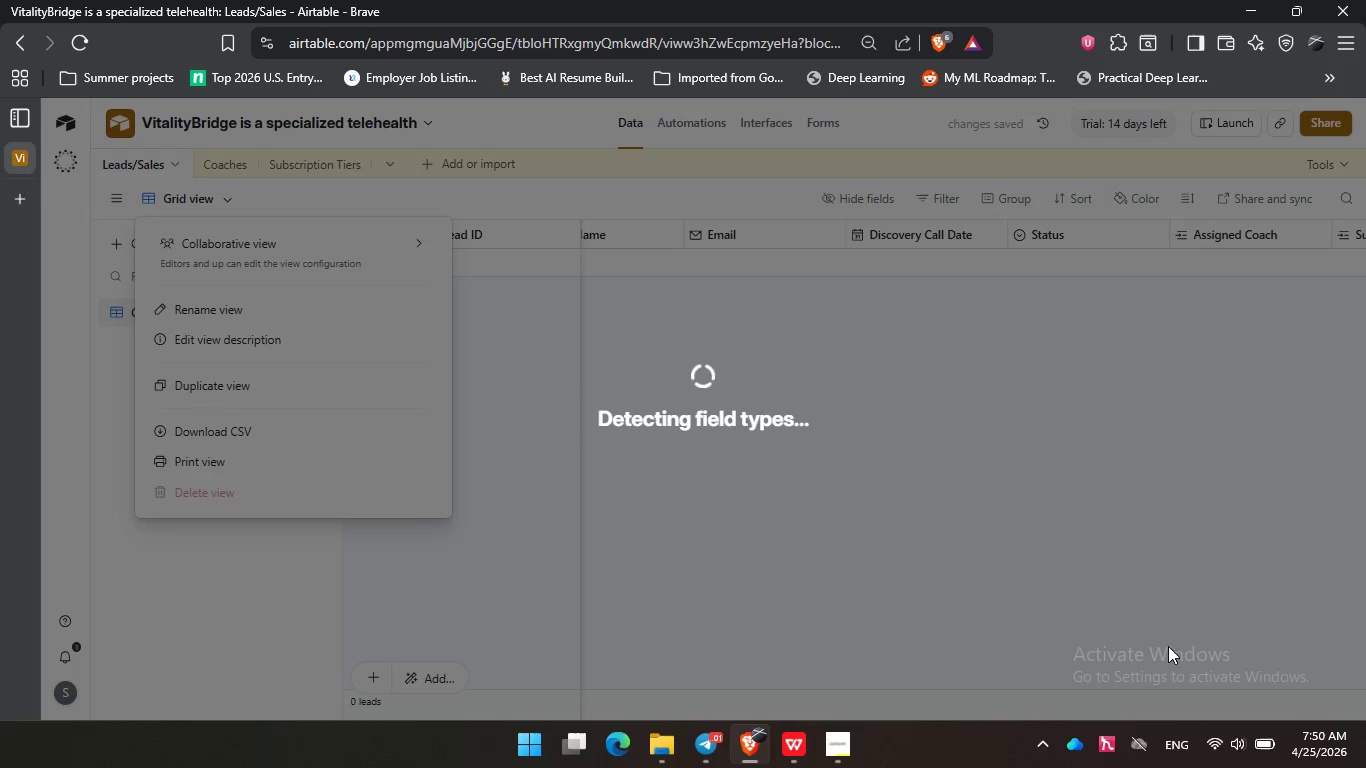 
left_click([792, 759])
 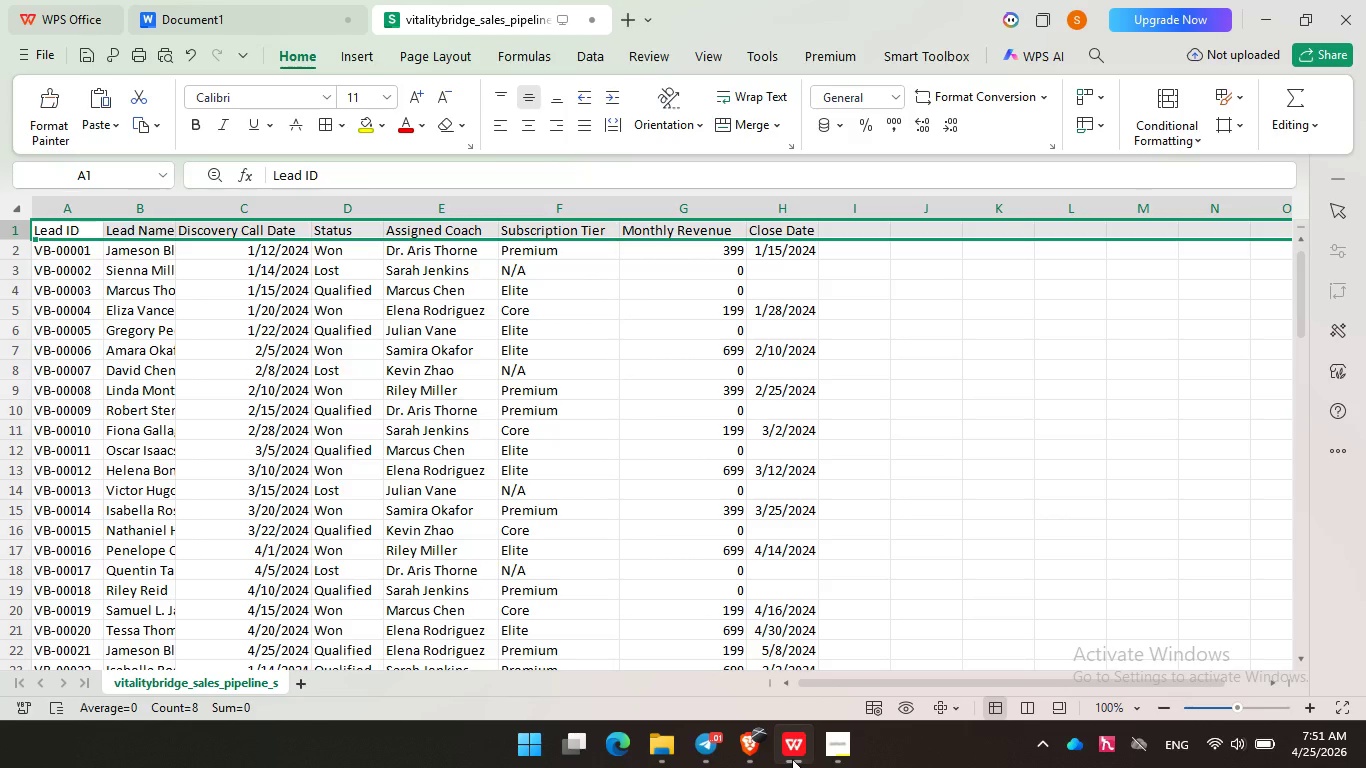 
wait(6.3)
 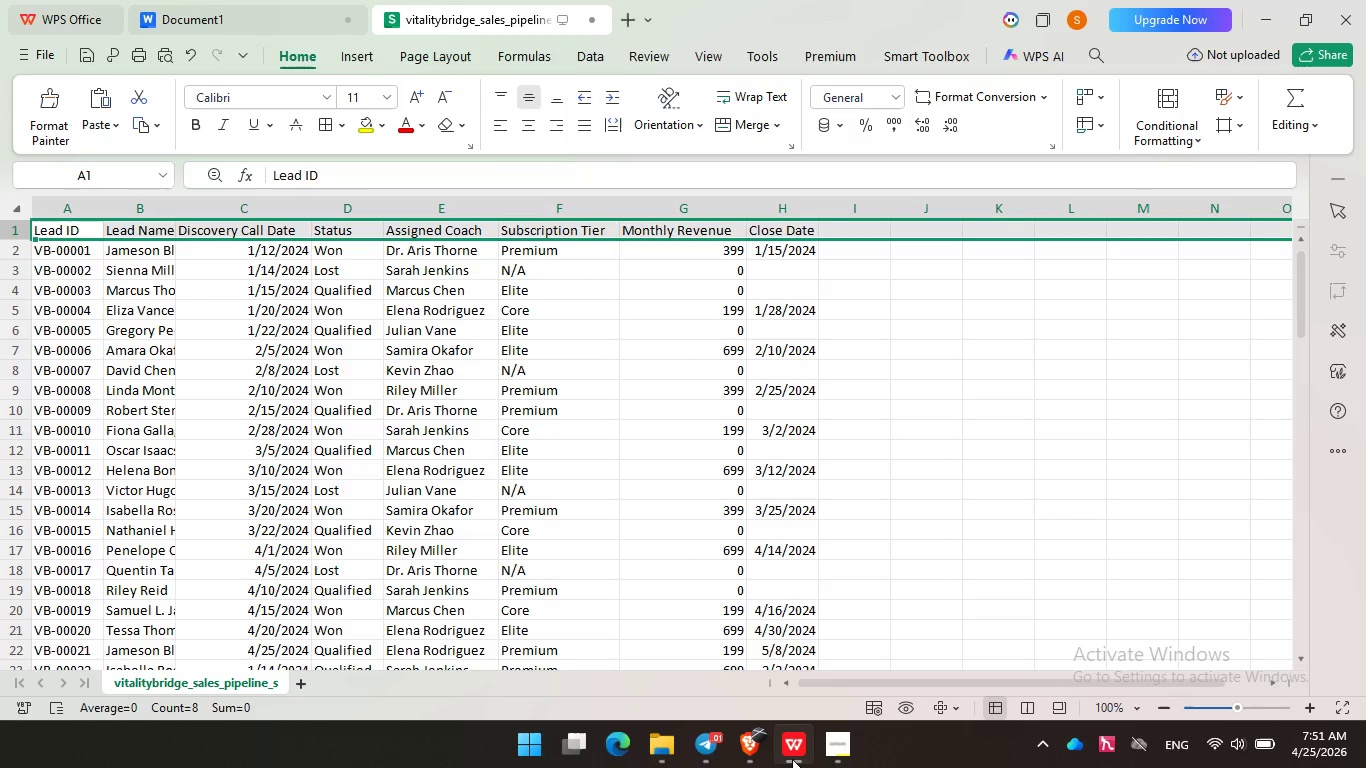 
left_click([792, 759])
 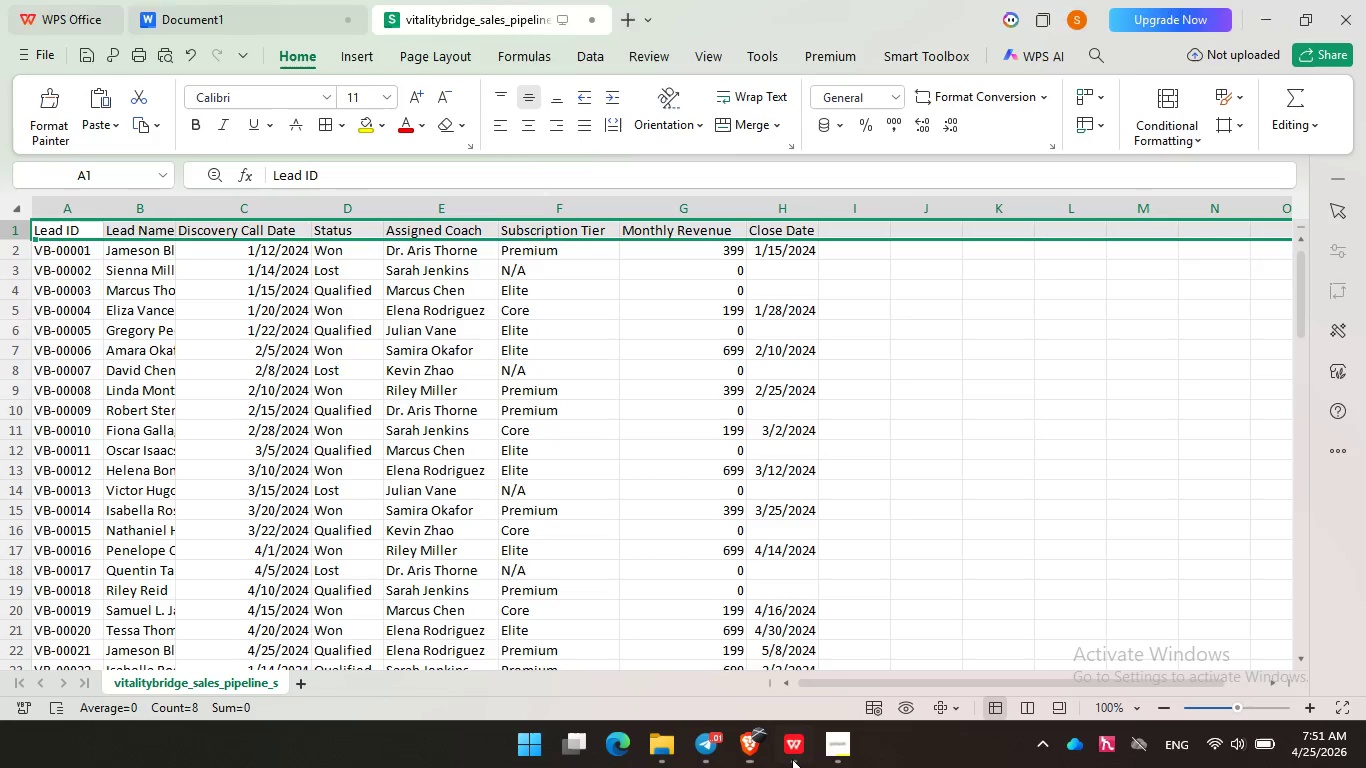 
left_click([792, 759])
 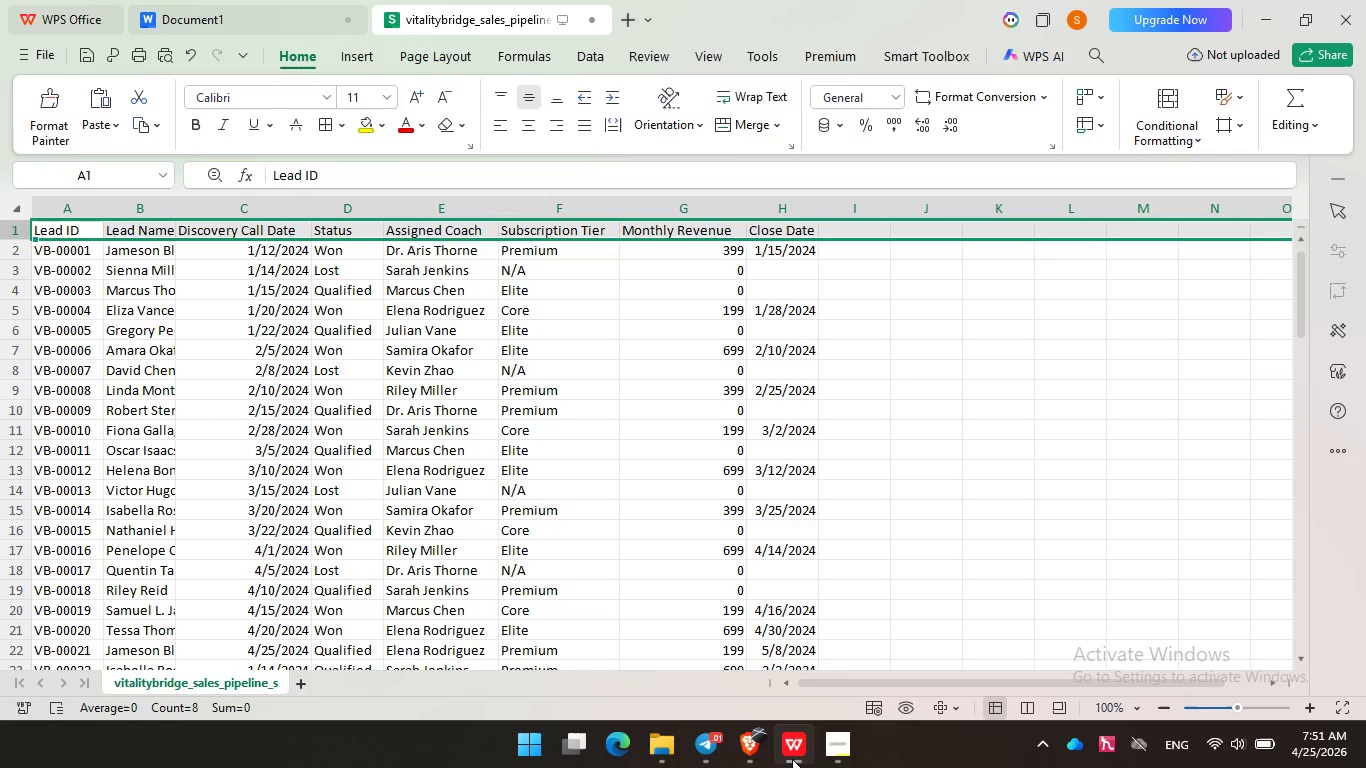 
left_click([792, 759])
 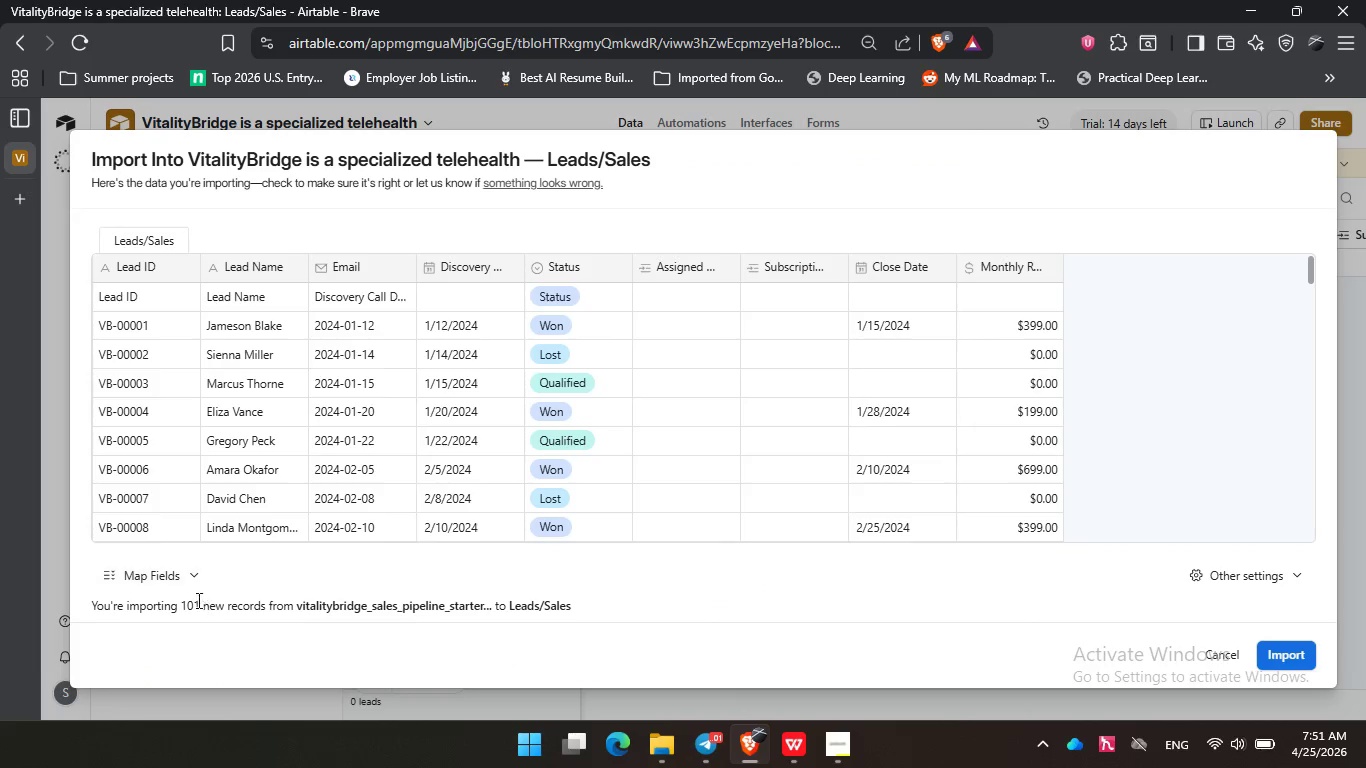 
left_click([186, 578])
 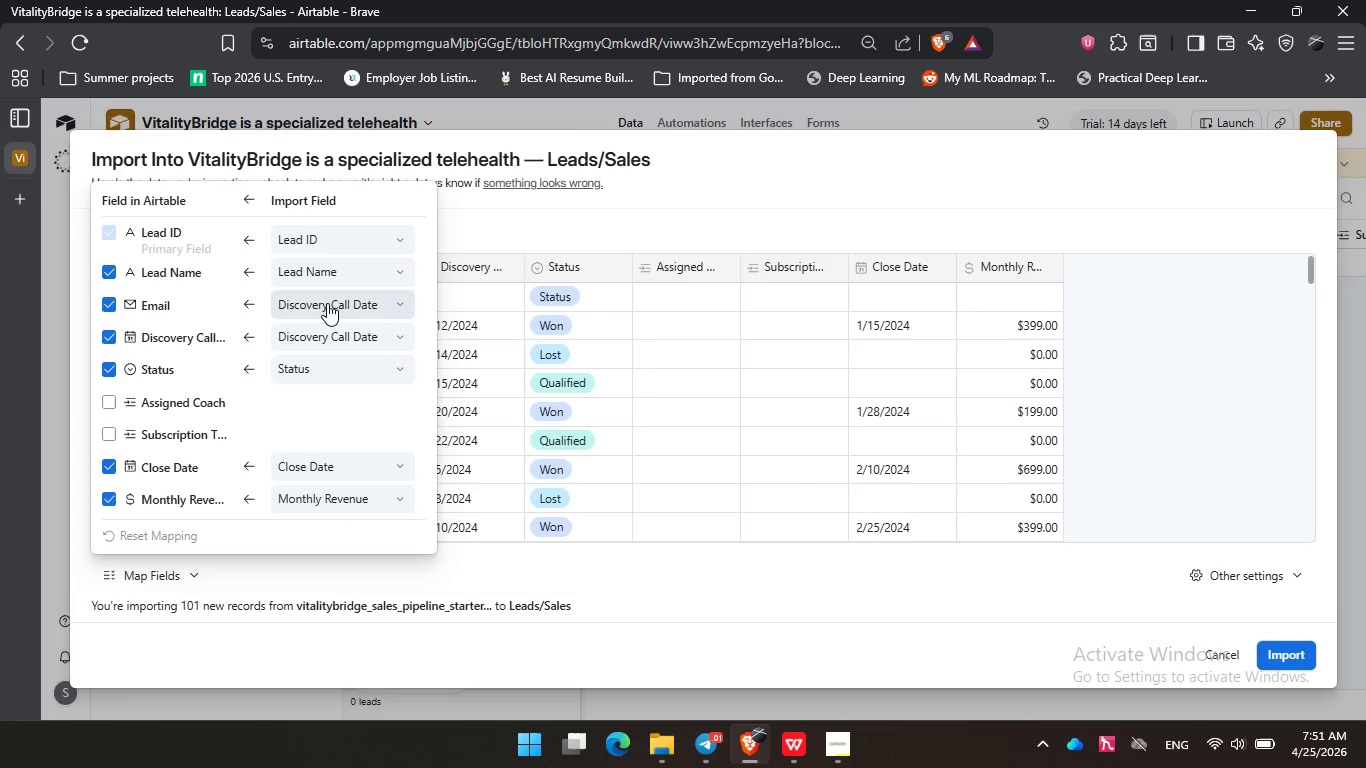 
wait(10.52)
 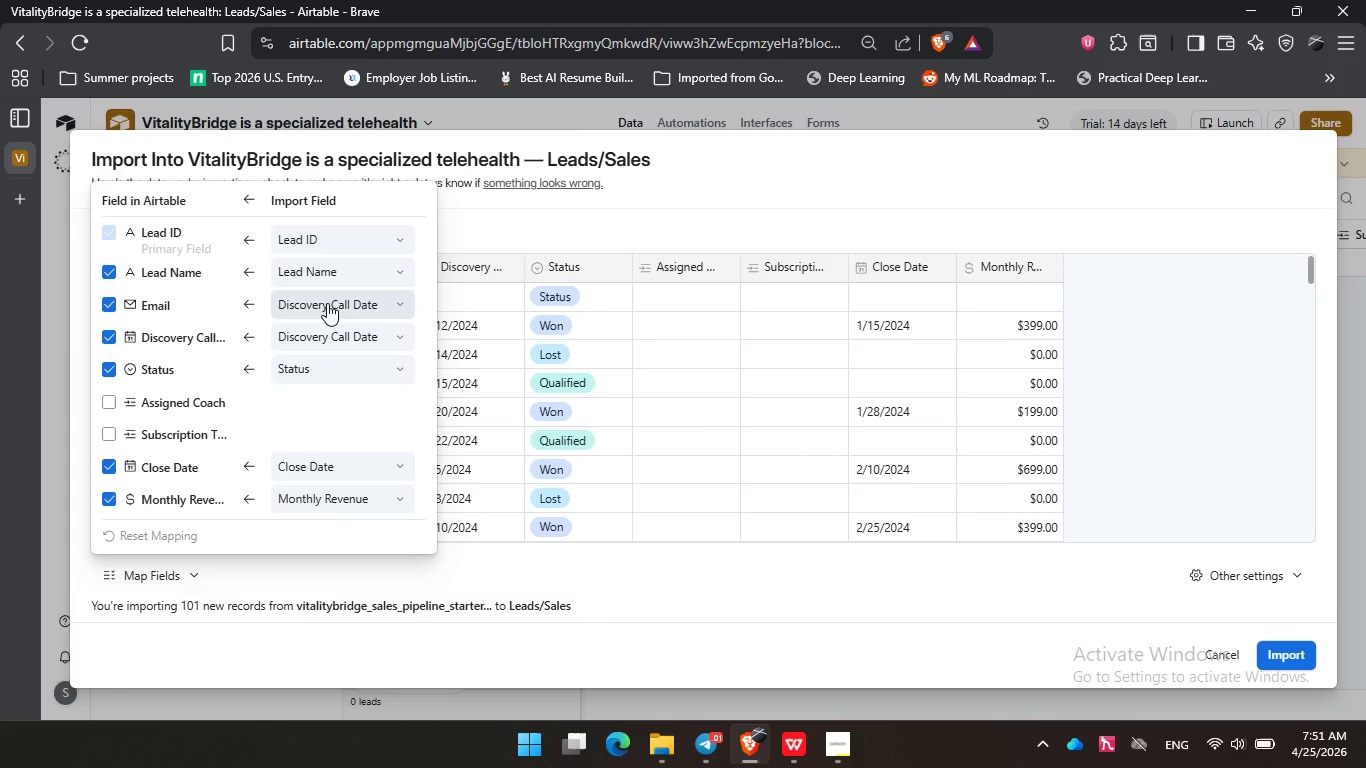 
left_click([107, 304])
 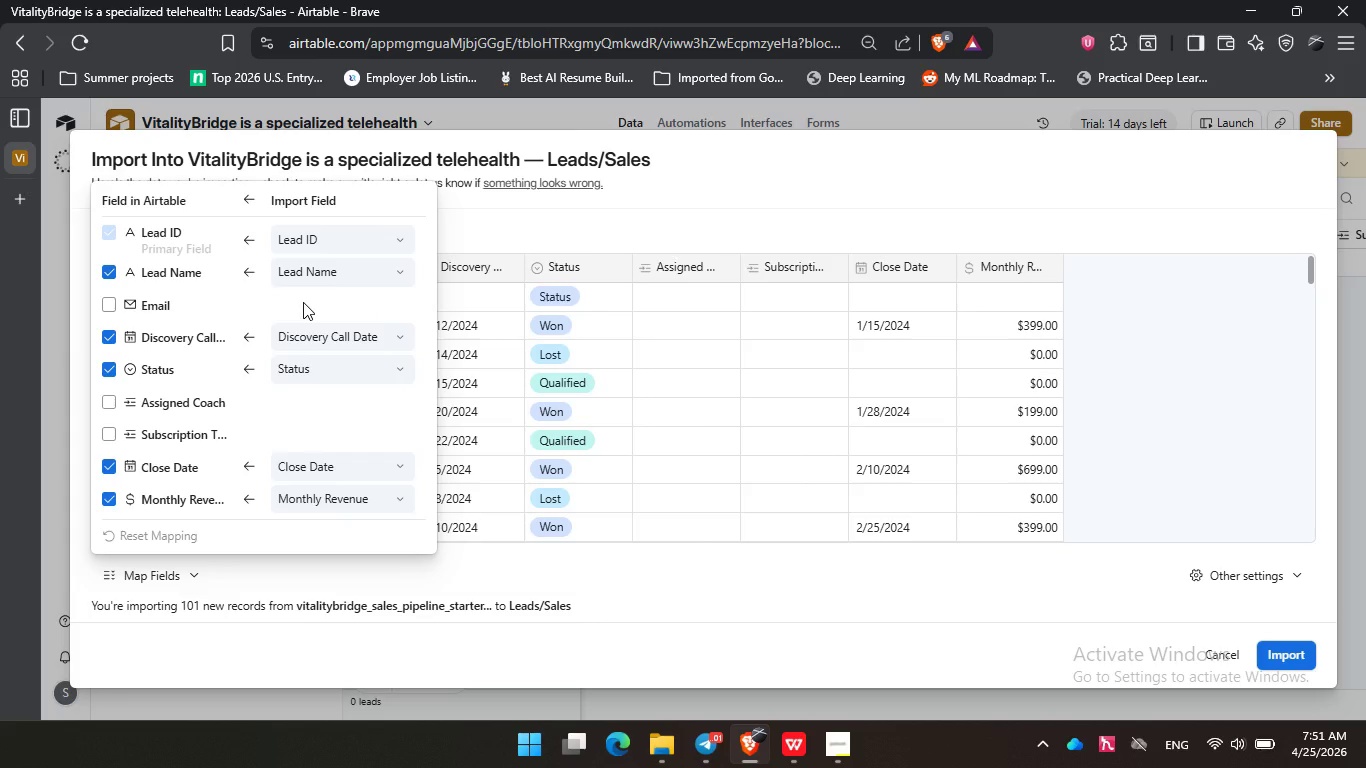 
wait(9.92)
 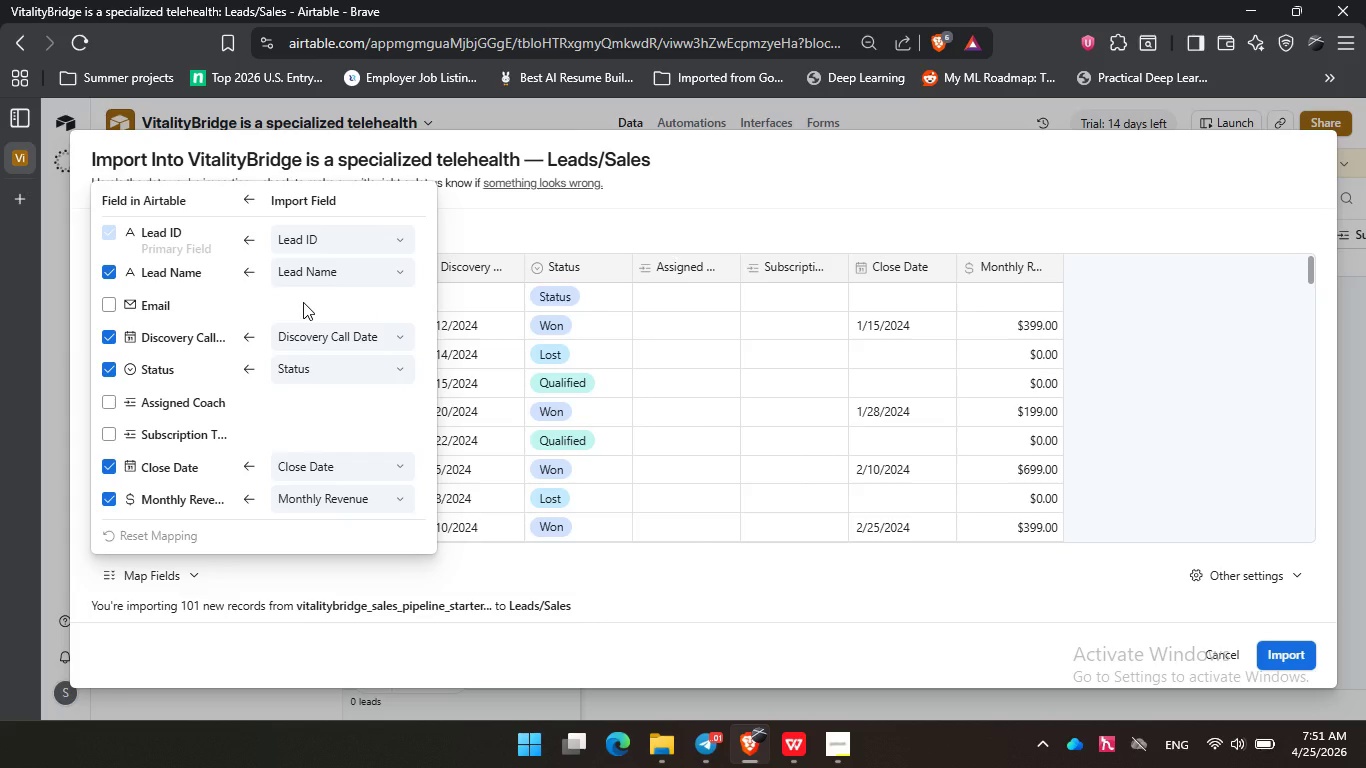 
left_click([1237, 569])
 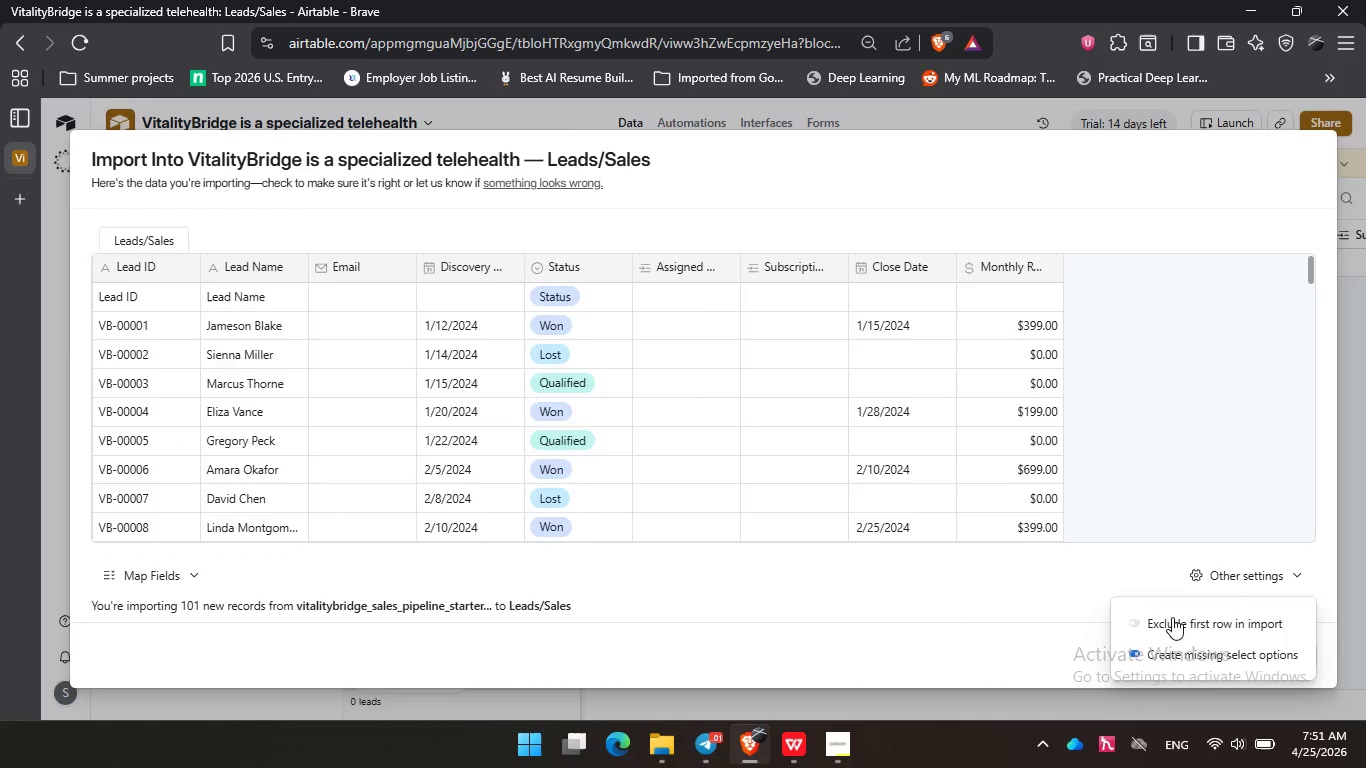 
left_click([1168, 617])
 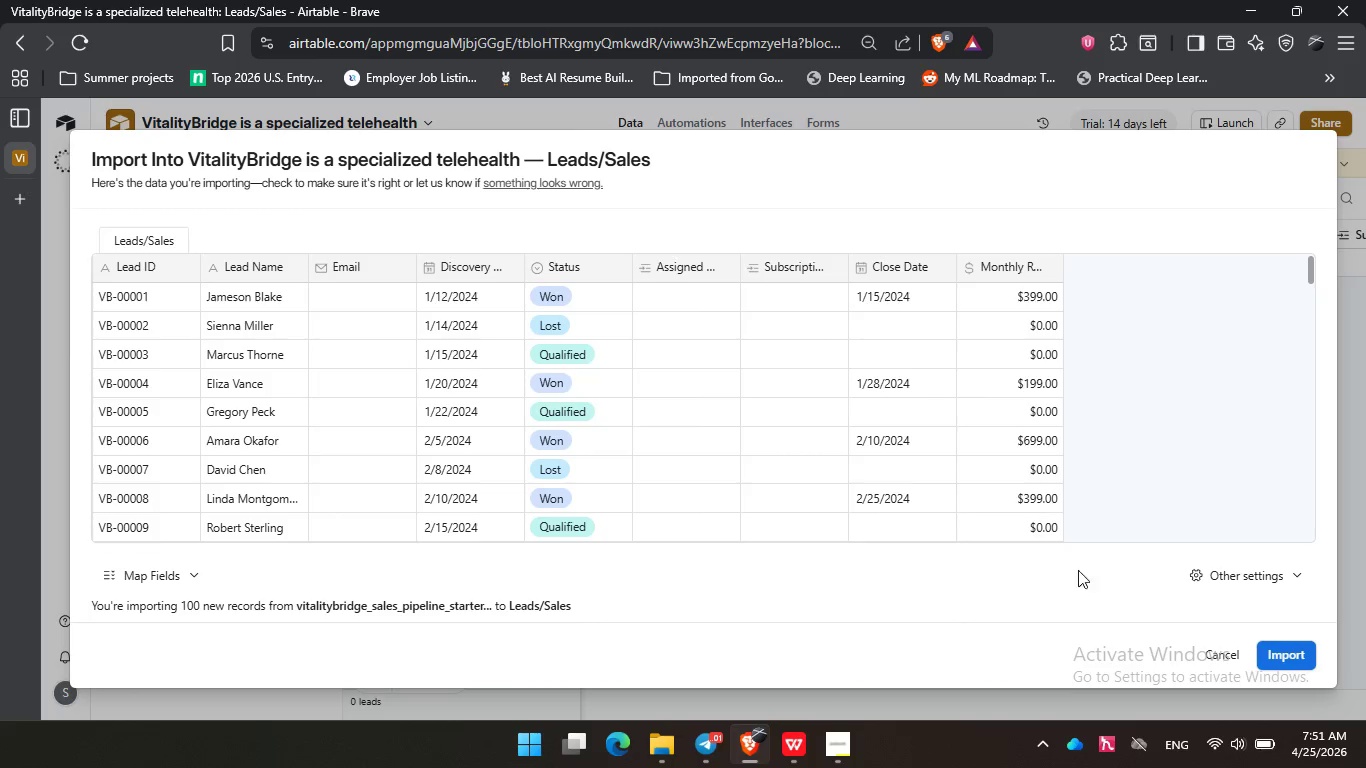 
left_click([1051, 570])
 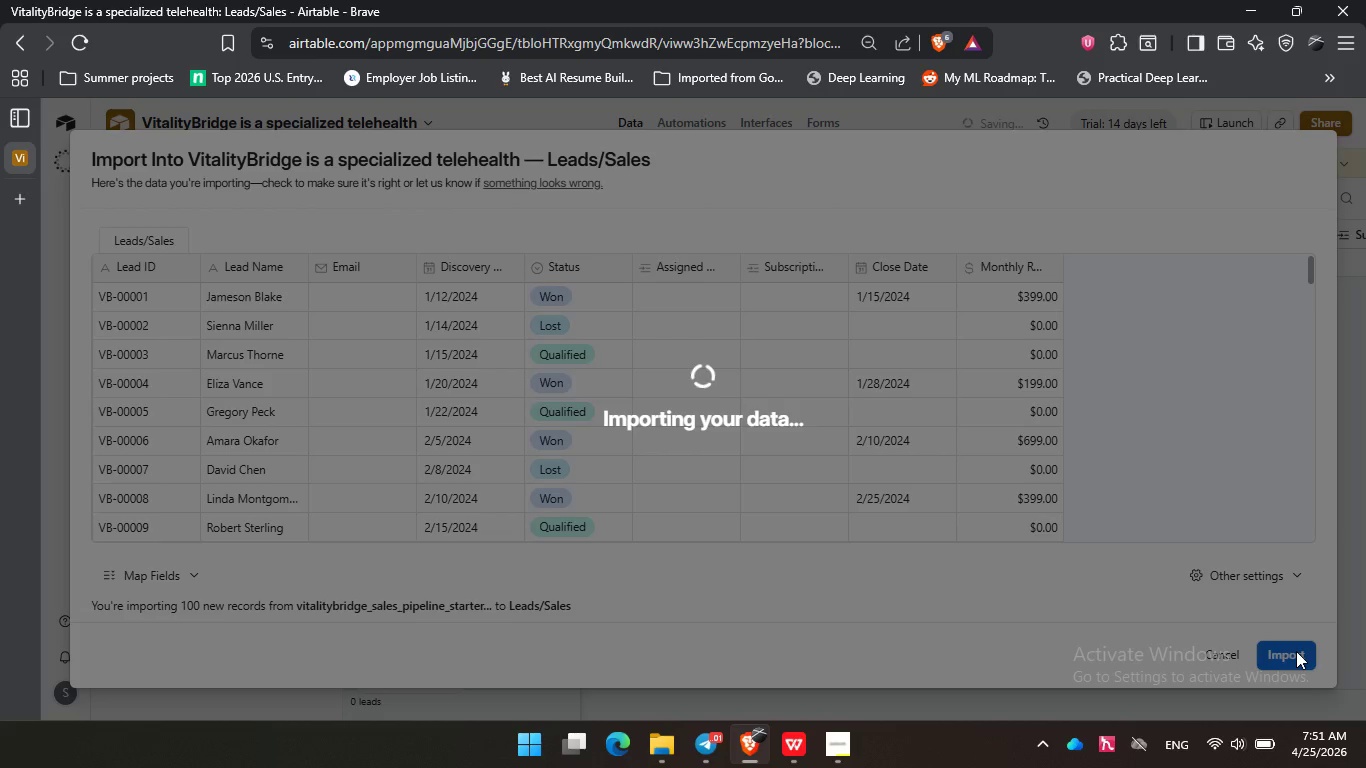 
left_click([1296, 651])
 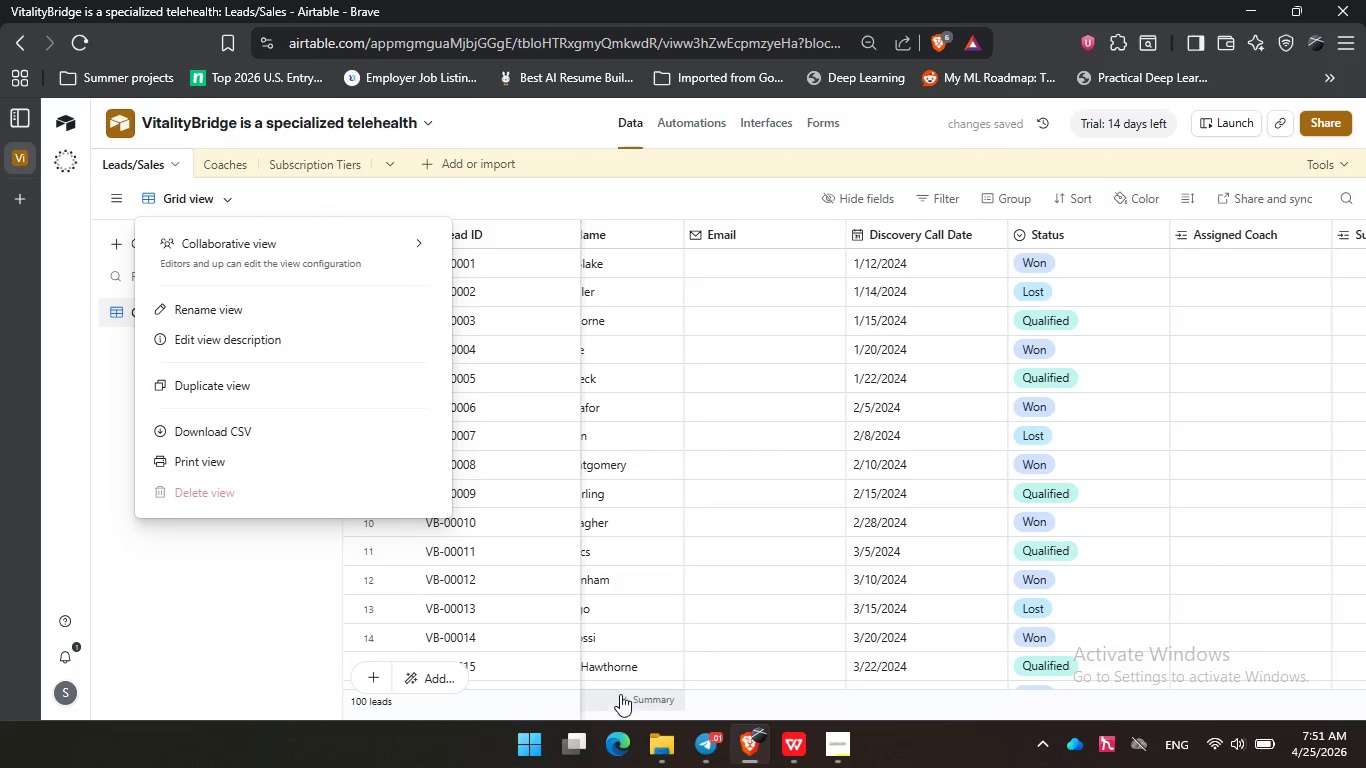 
wait(5.2)
 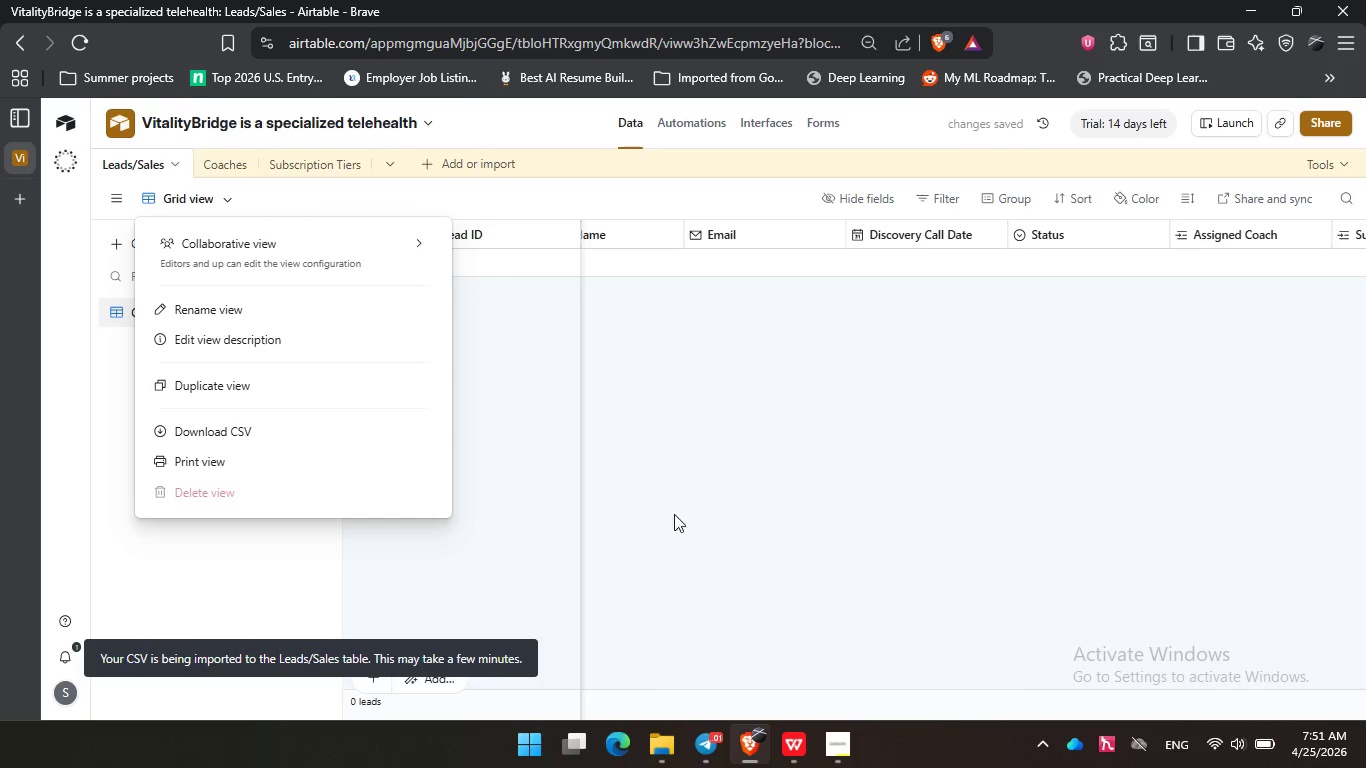 
left_click([647, 188])
 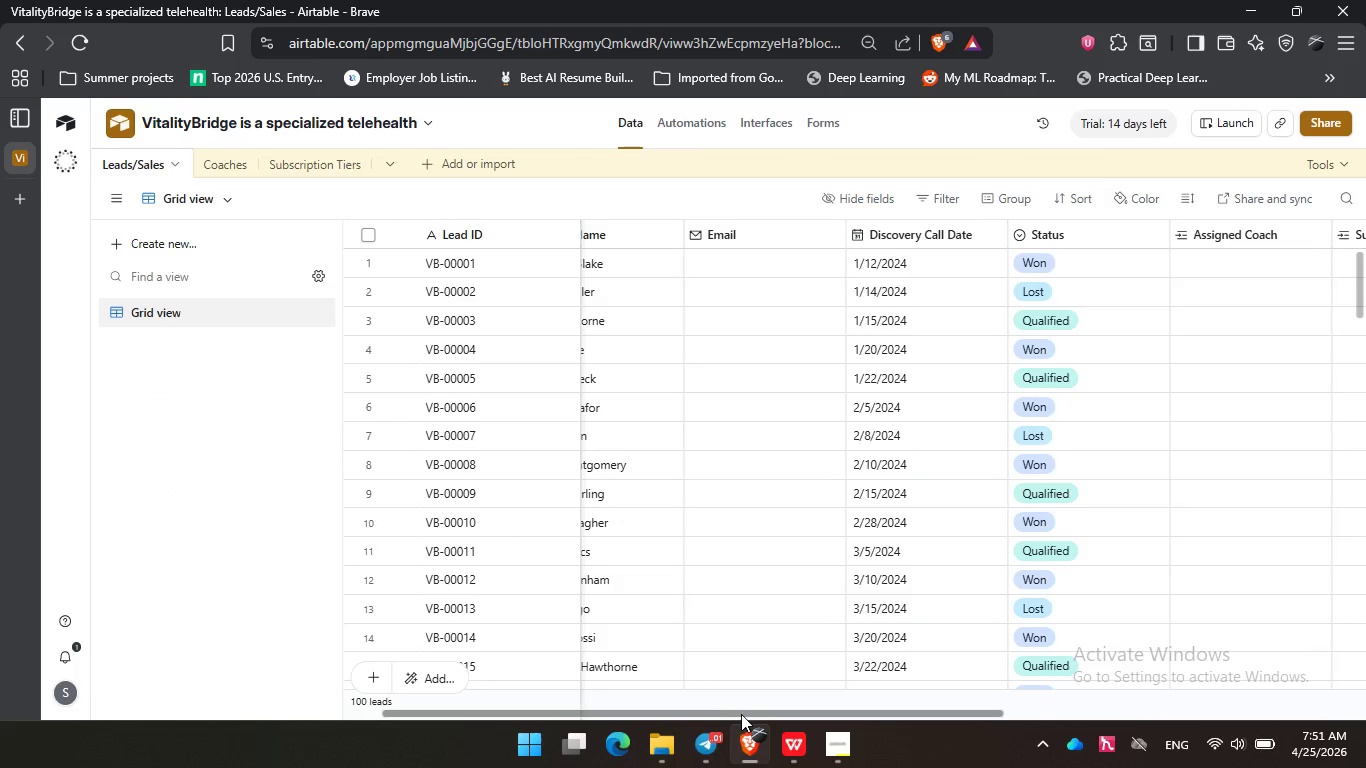 
left_click_drag(start_coordinate=[741, 714], to_coordinate=[586, 703])
 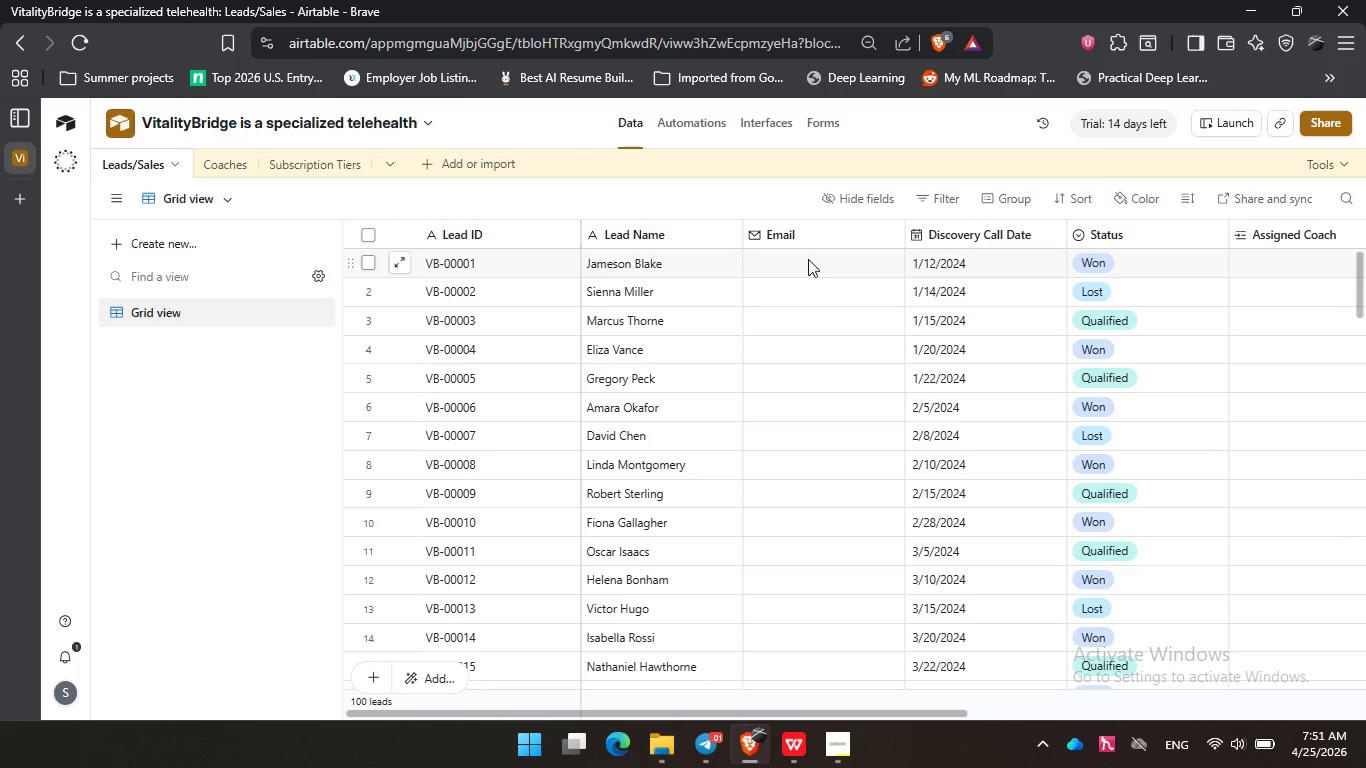 
left_click([808, 259])
 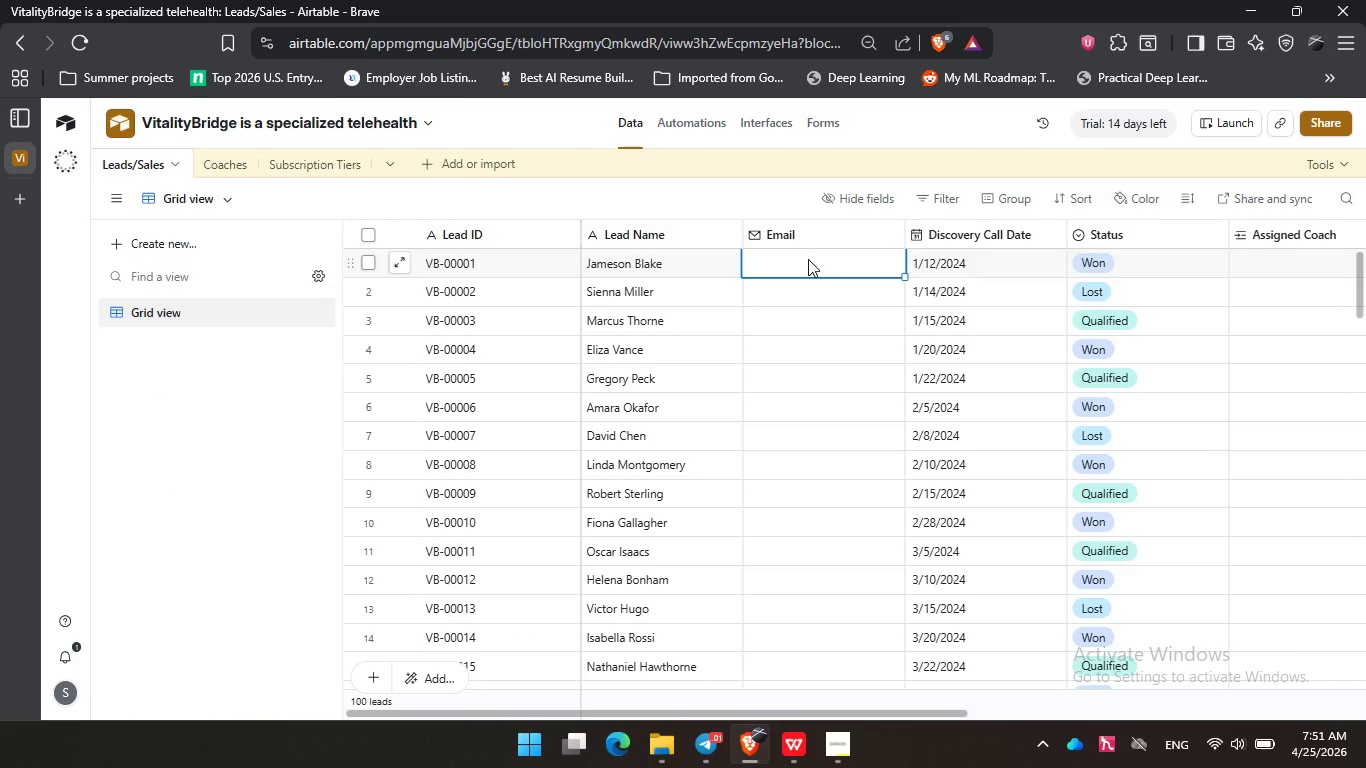 
wait(7.12)
 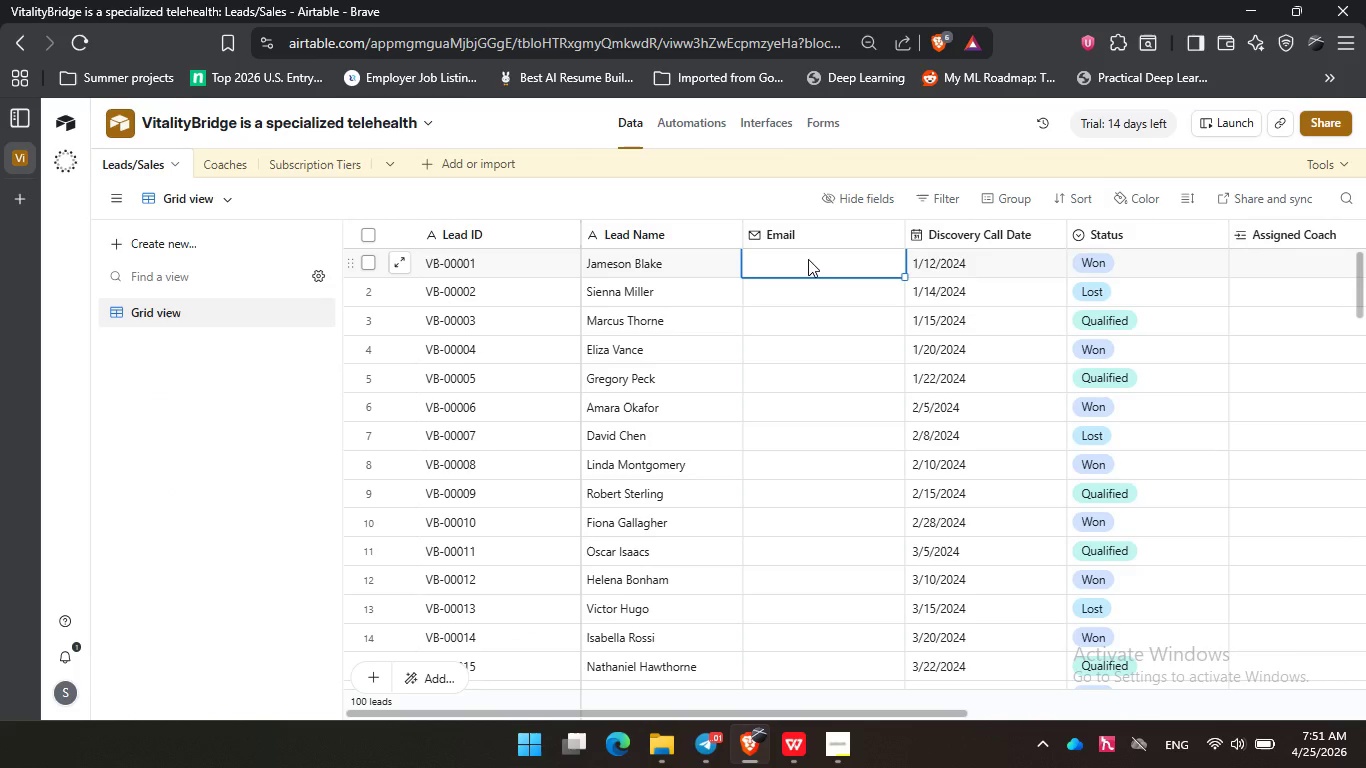 
left_click([698, 268])
 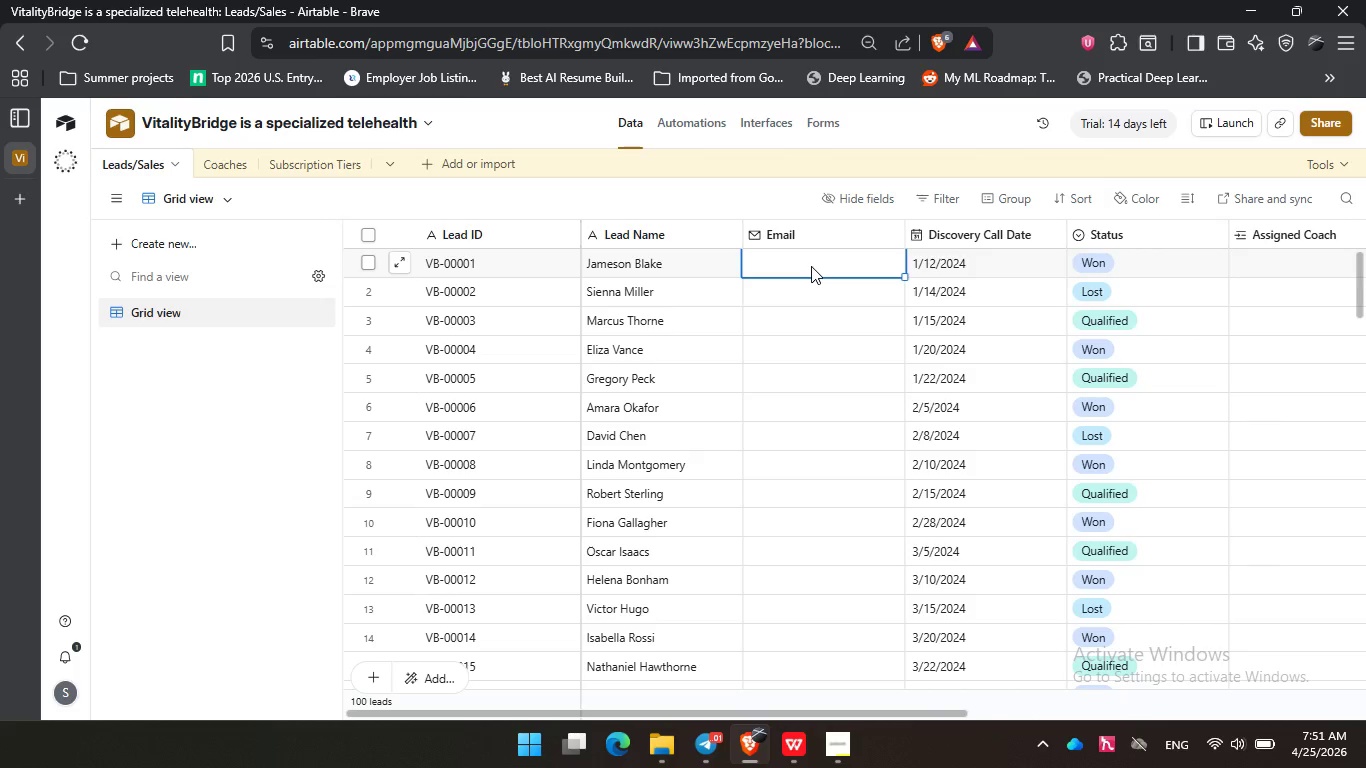 
left_click([811, 266])
 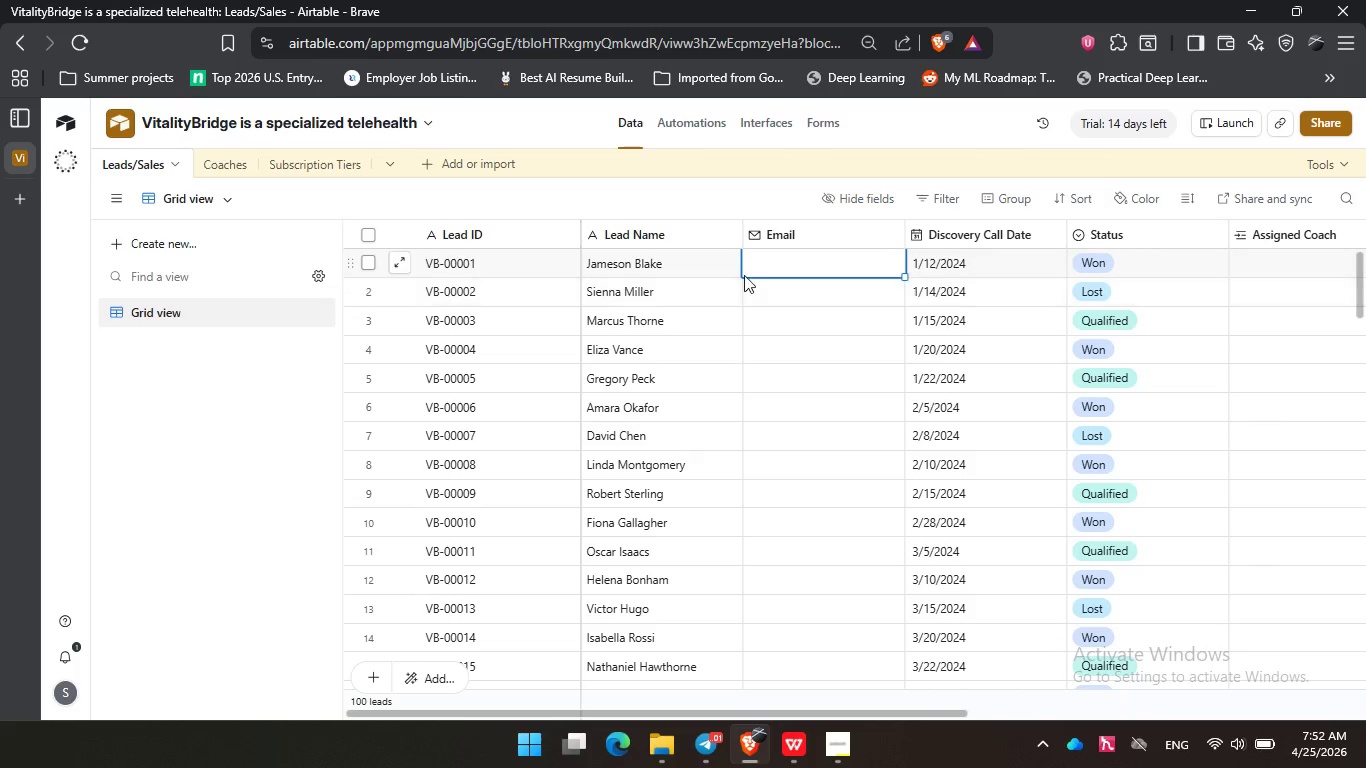 
wait(5.31)
 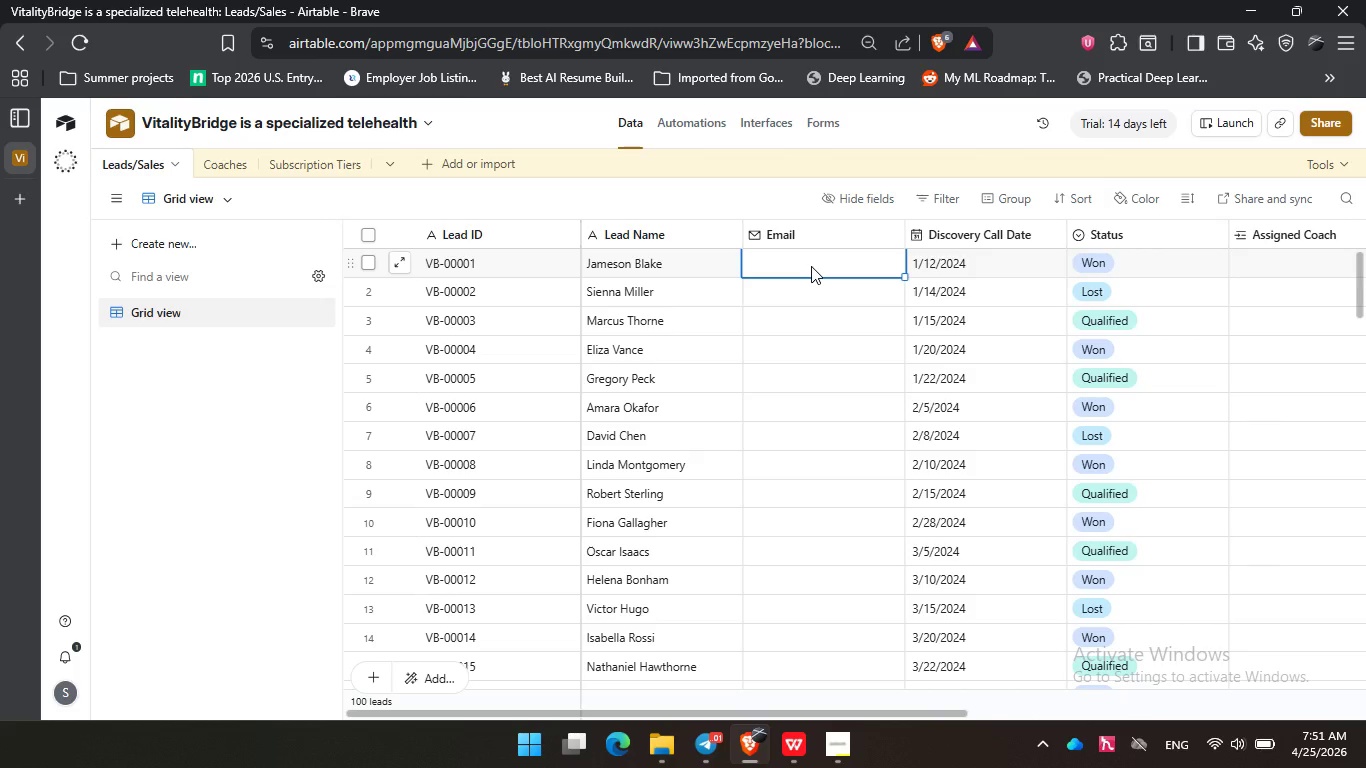 
left_click([656, 267])
 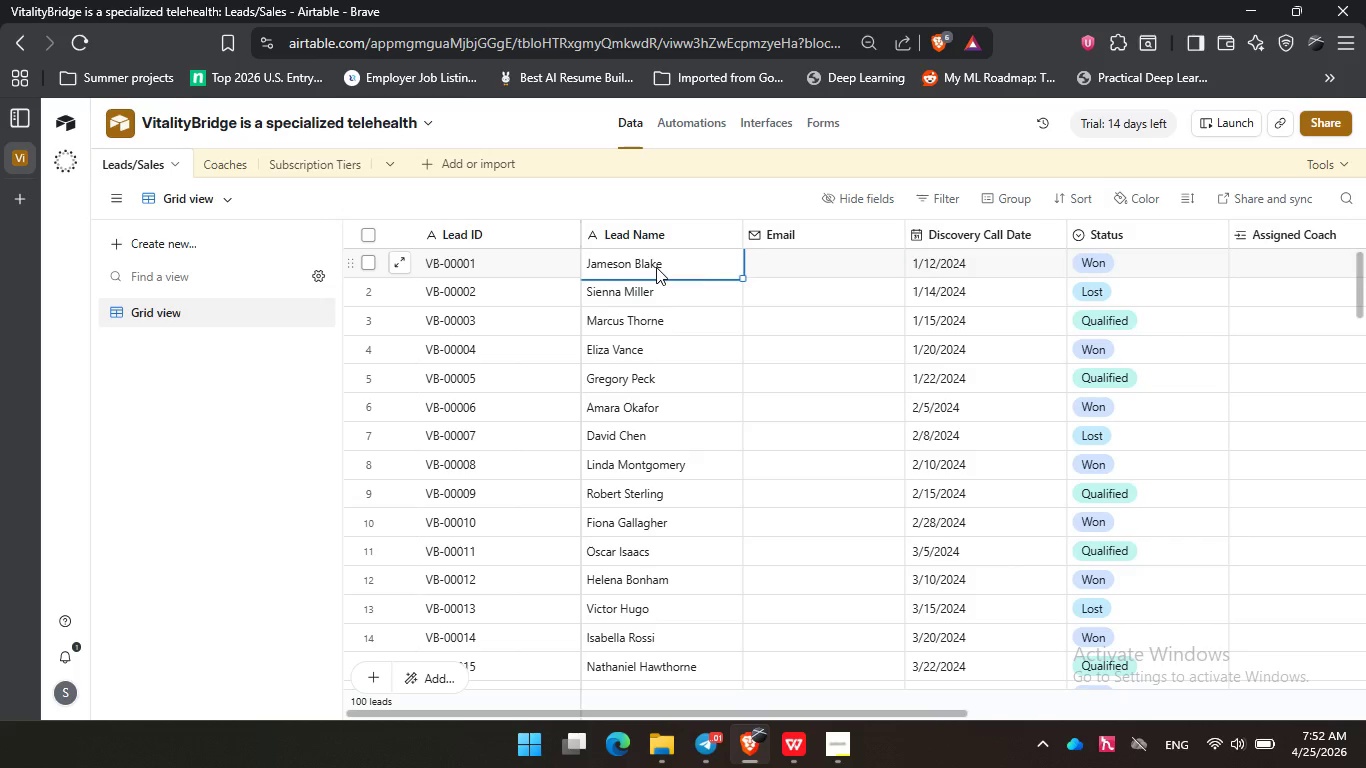 
hold_key(key=ControlLeft, duration=0.77)
 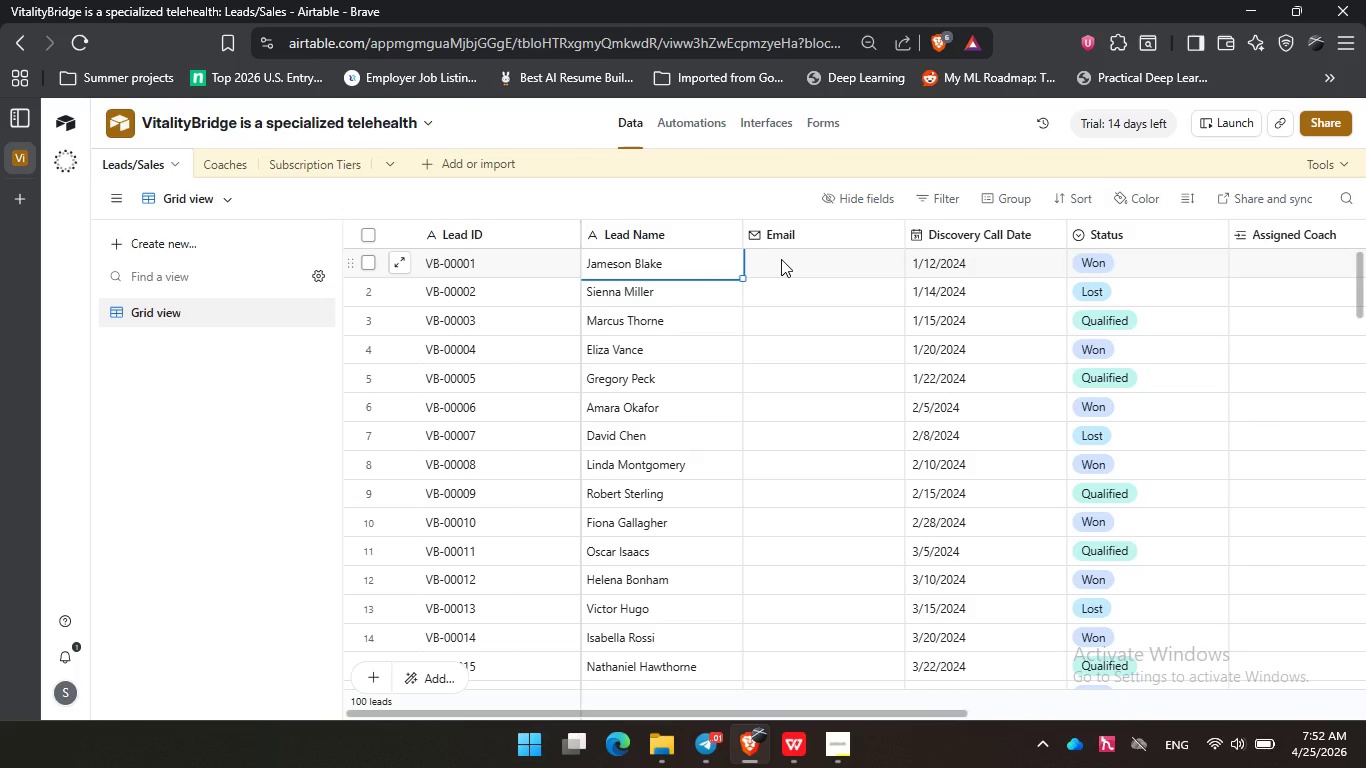 
double_click([677, 268])
 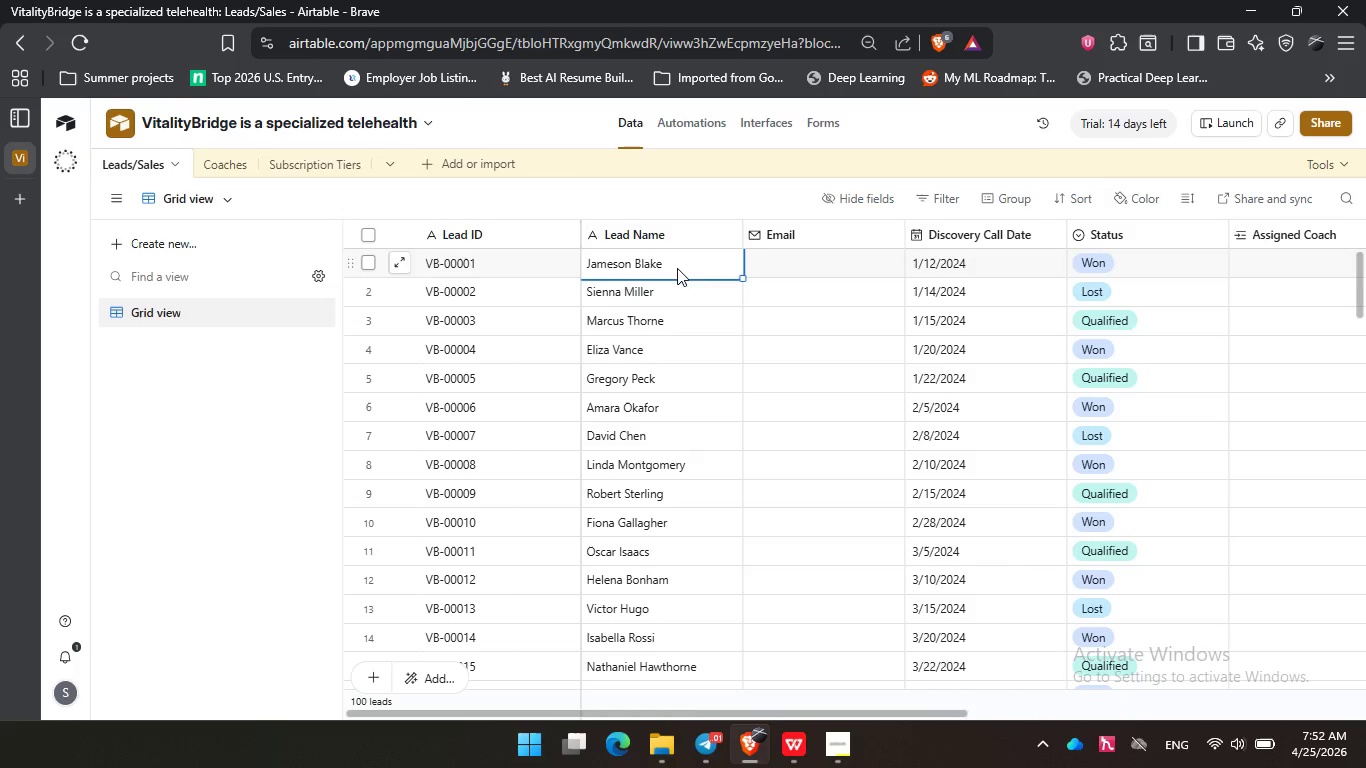 
key(Control+C)
 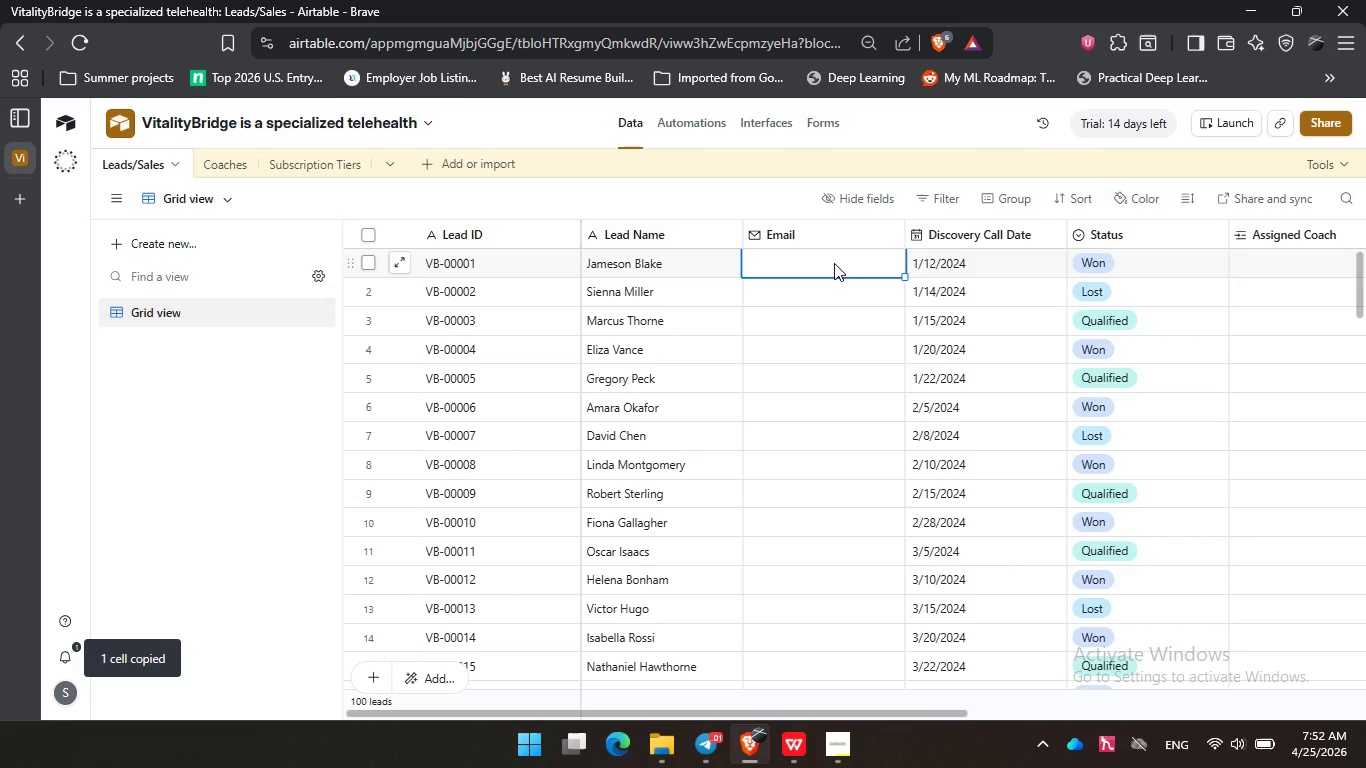 
left_click([834, 263])
 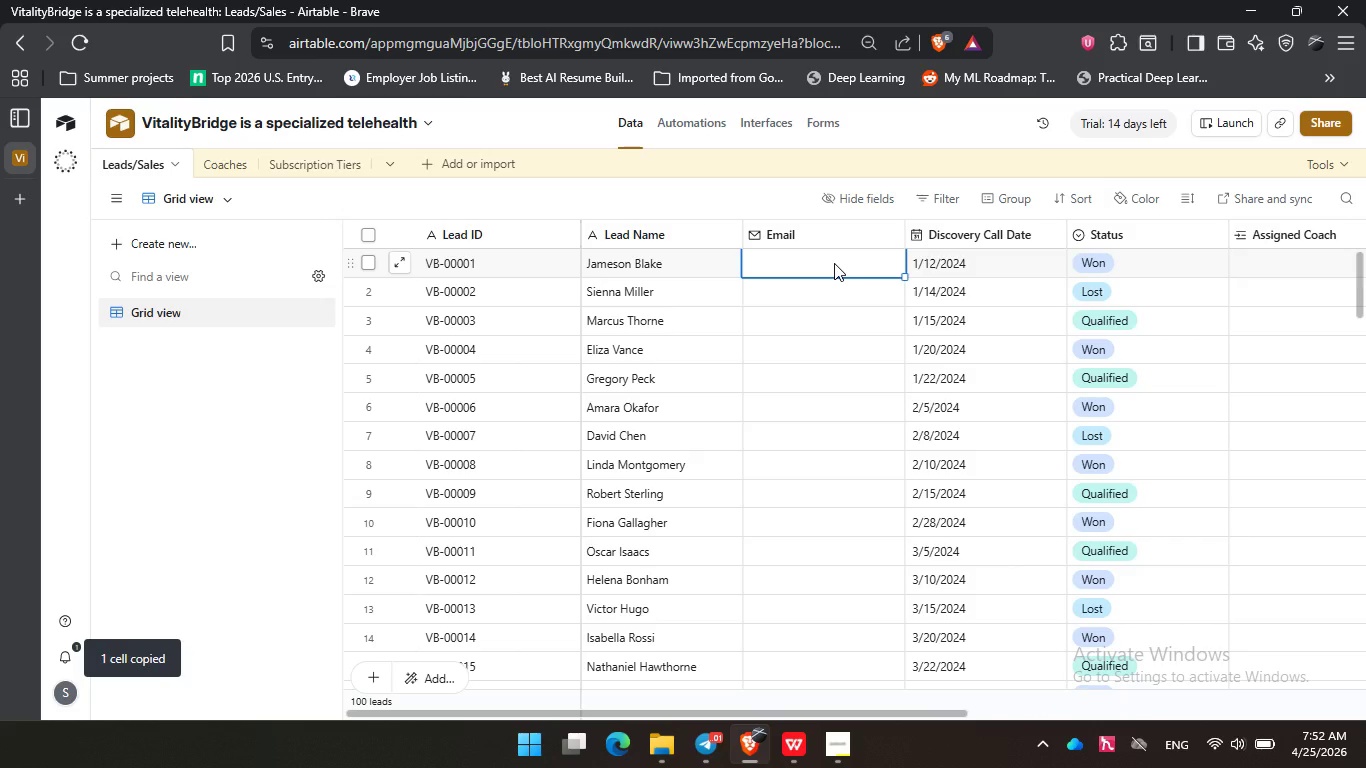 
key(Control+V)
 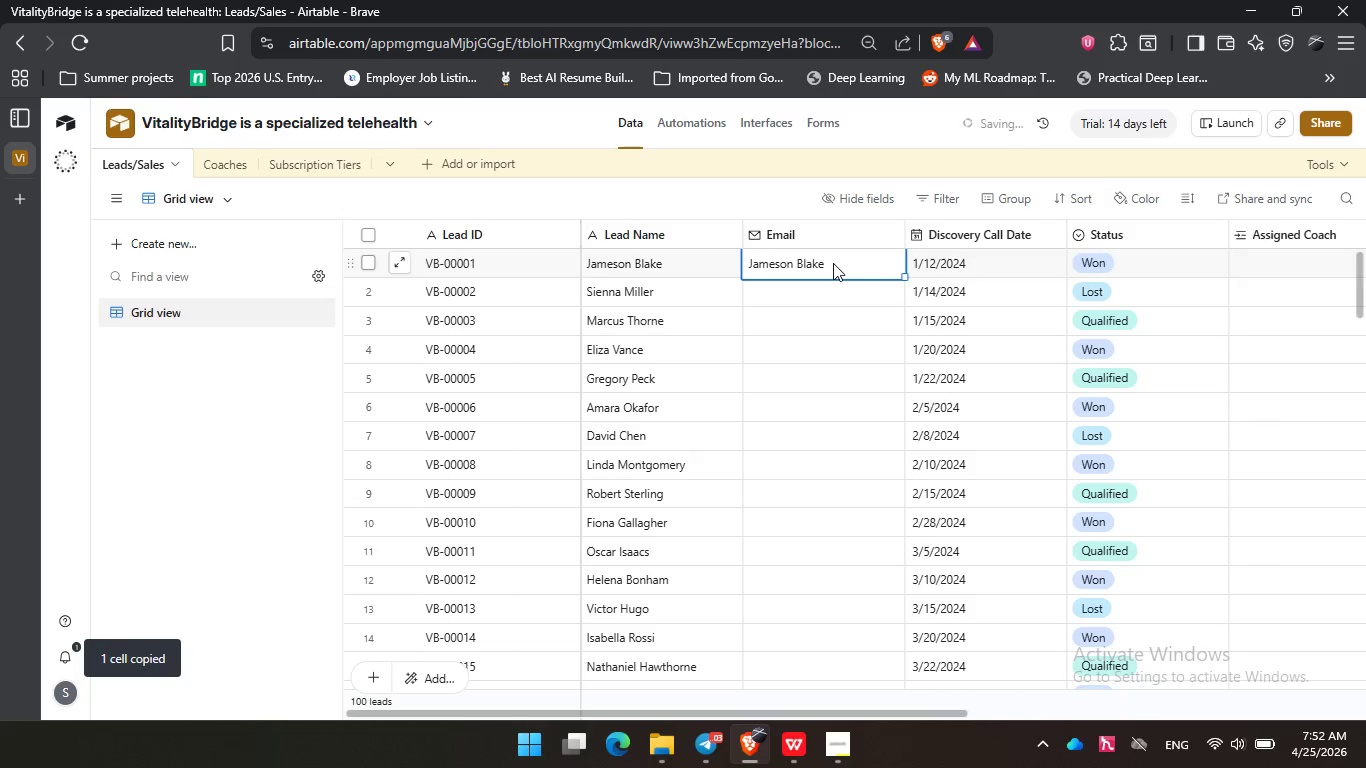 
left_click([833, 263])
 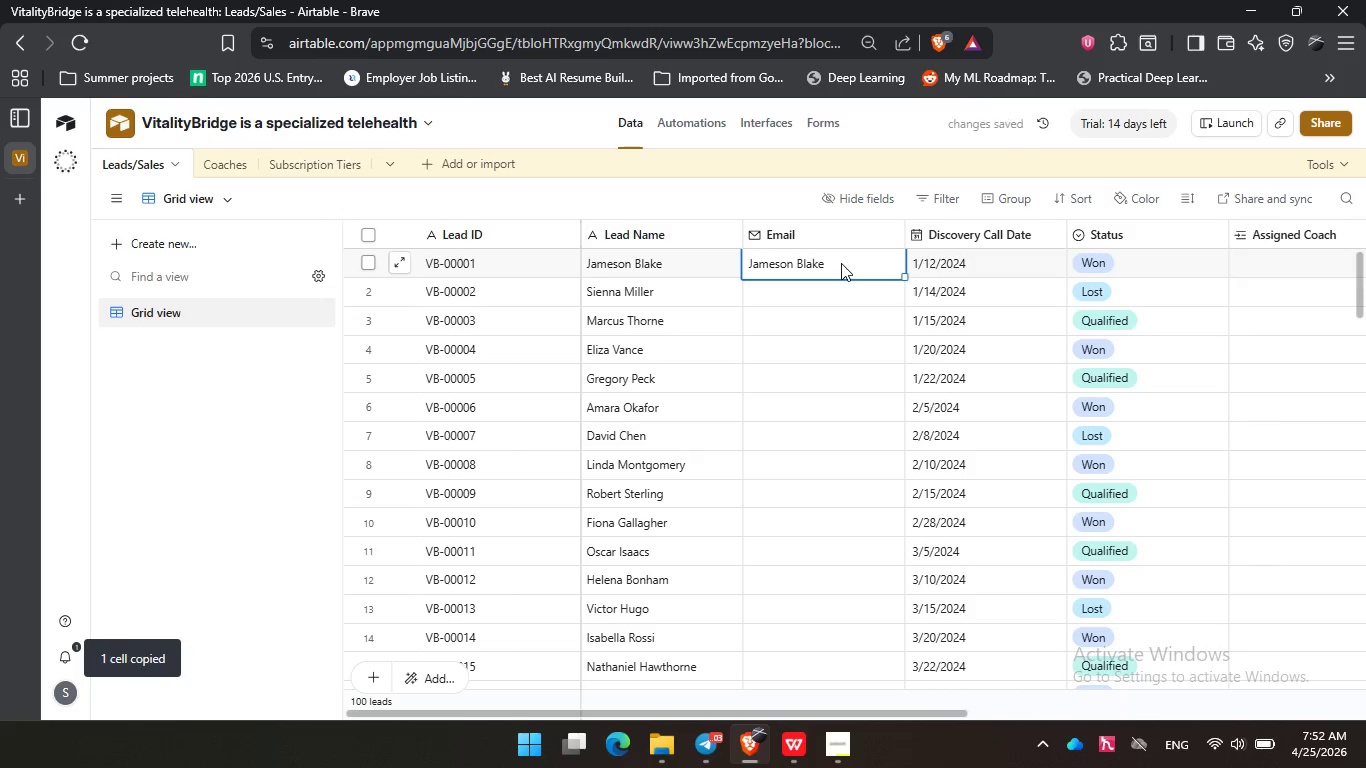 
double_click([841, 263])
 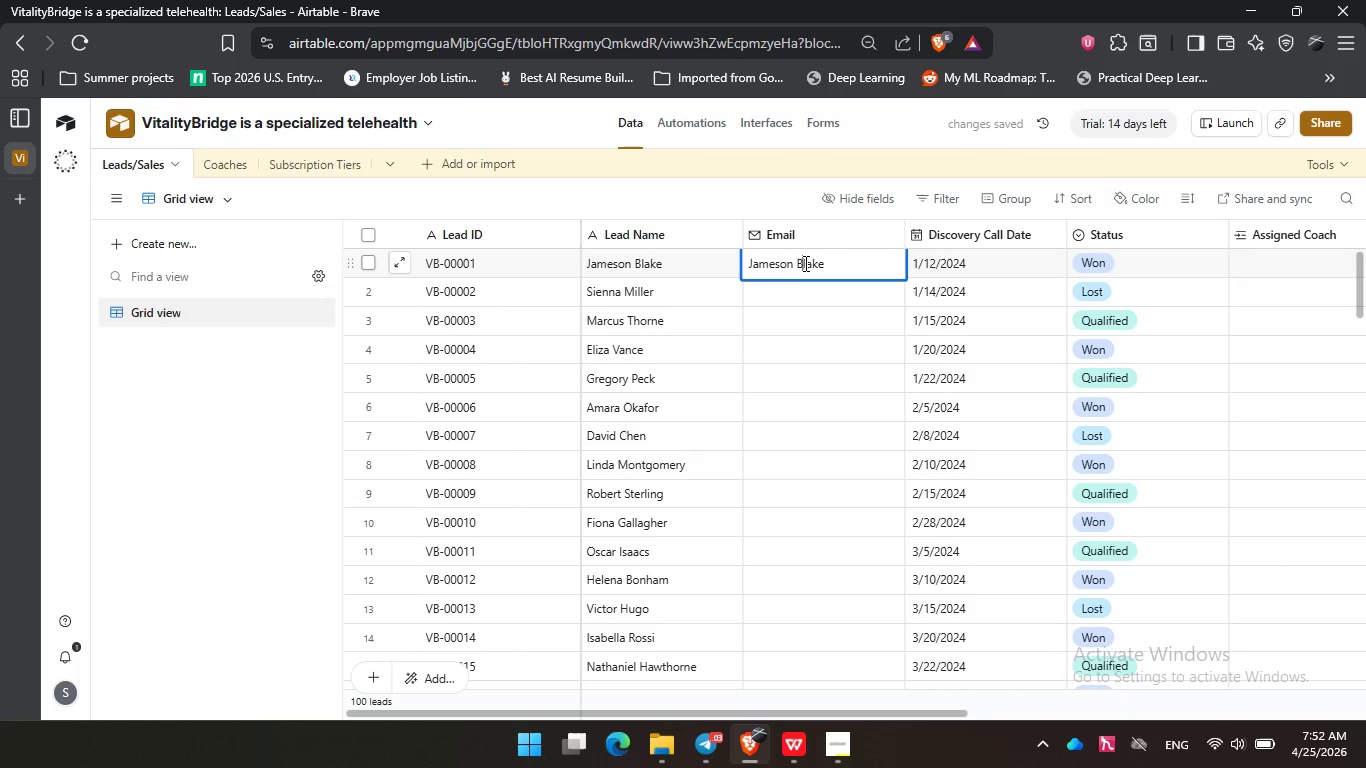 
left_click([804, 263])
 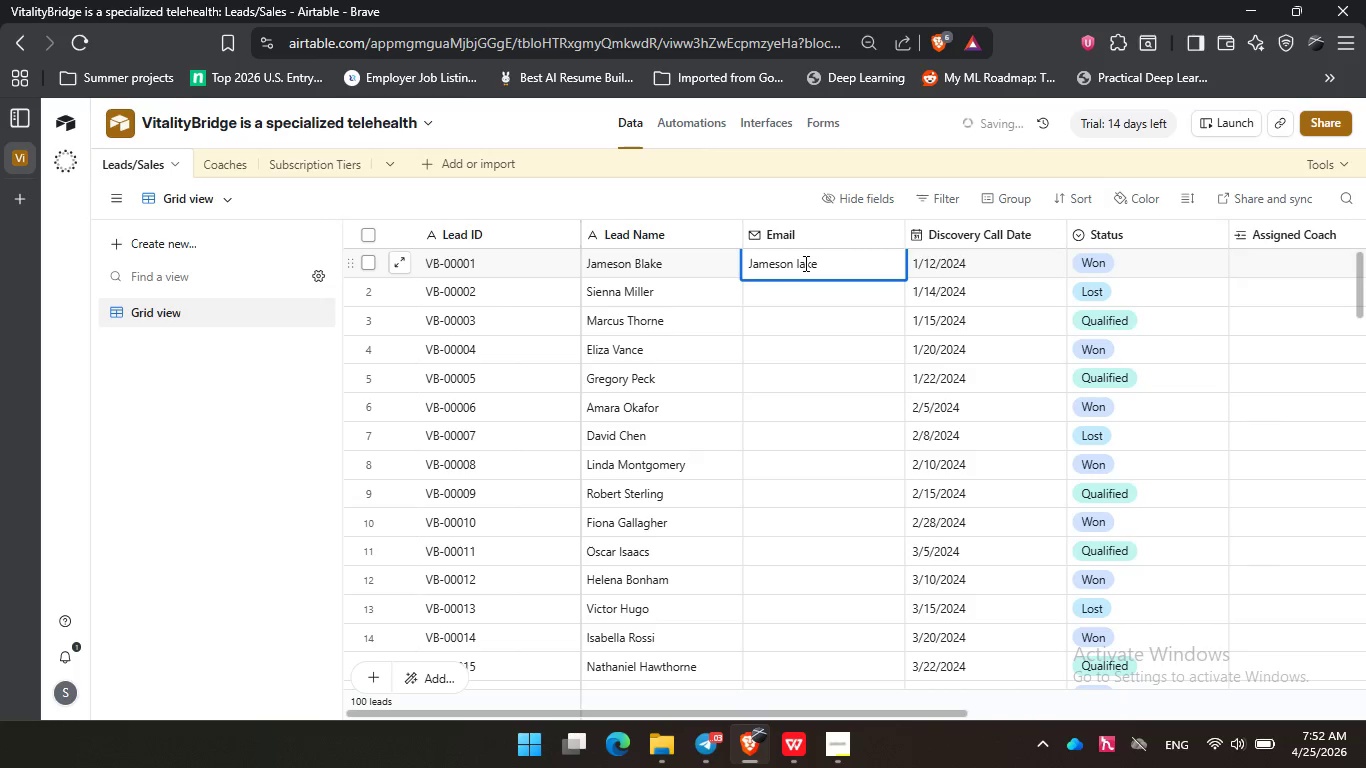 
key(Backspace)
 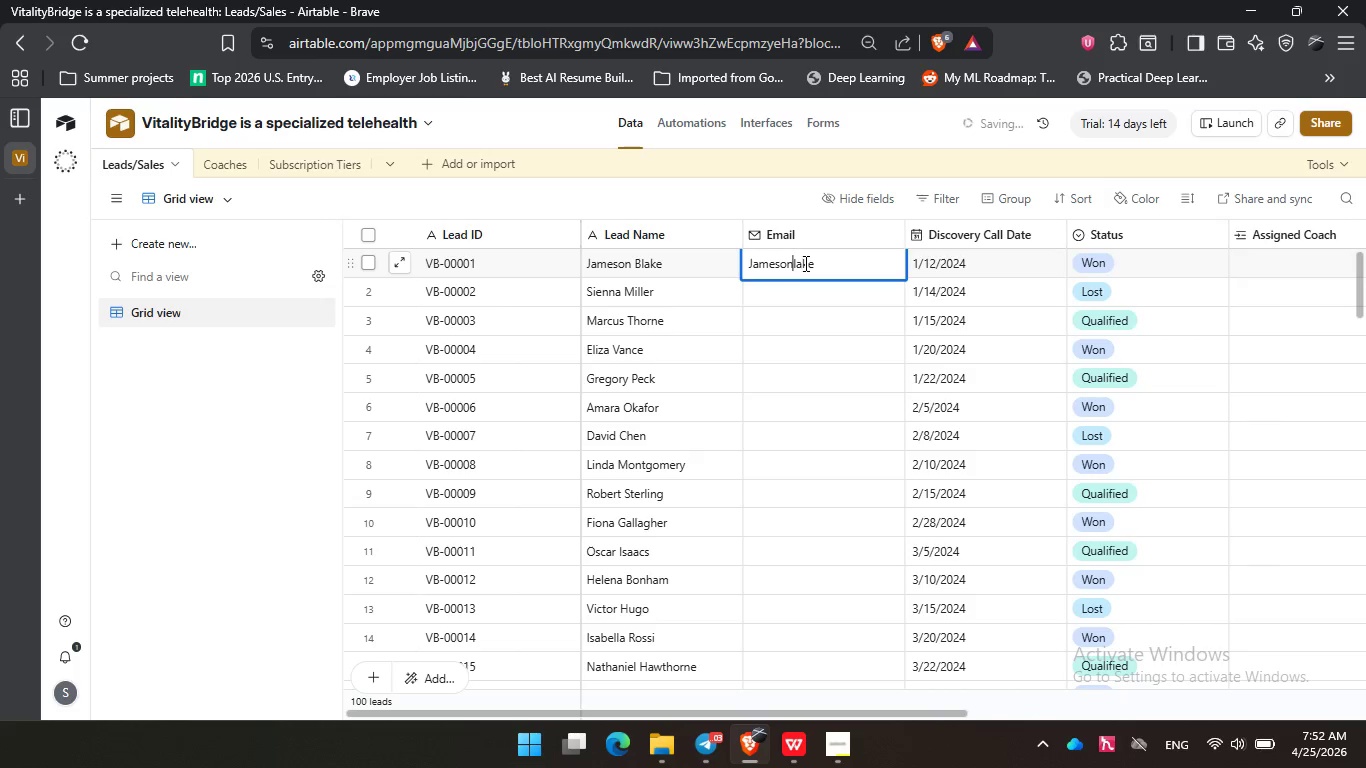 
key(Backspace)
 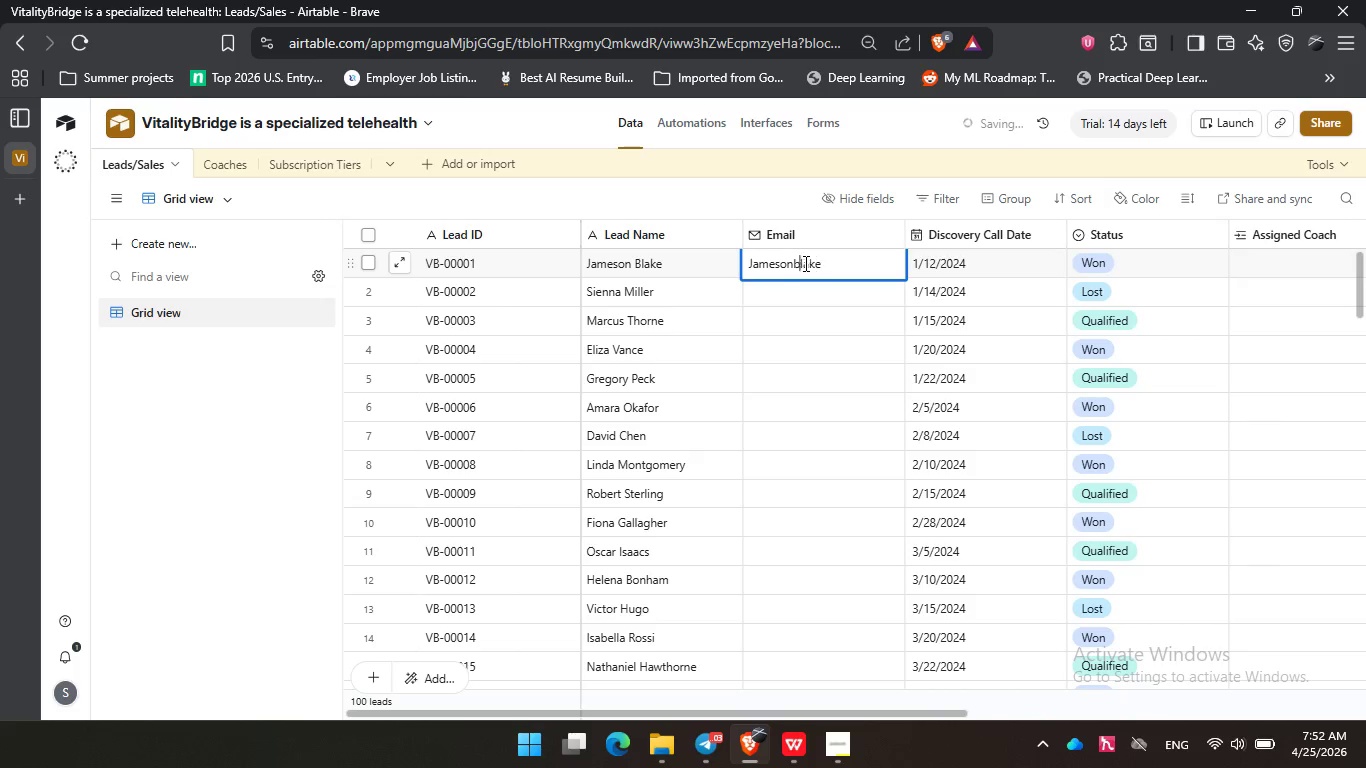 
key(B)
 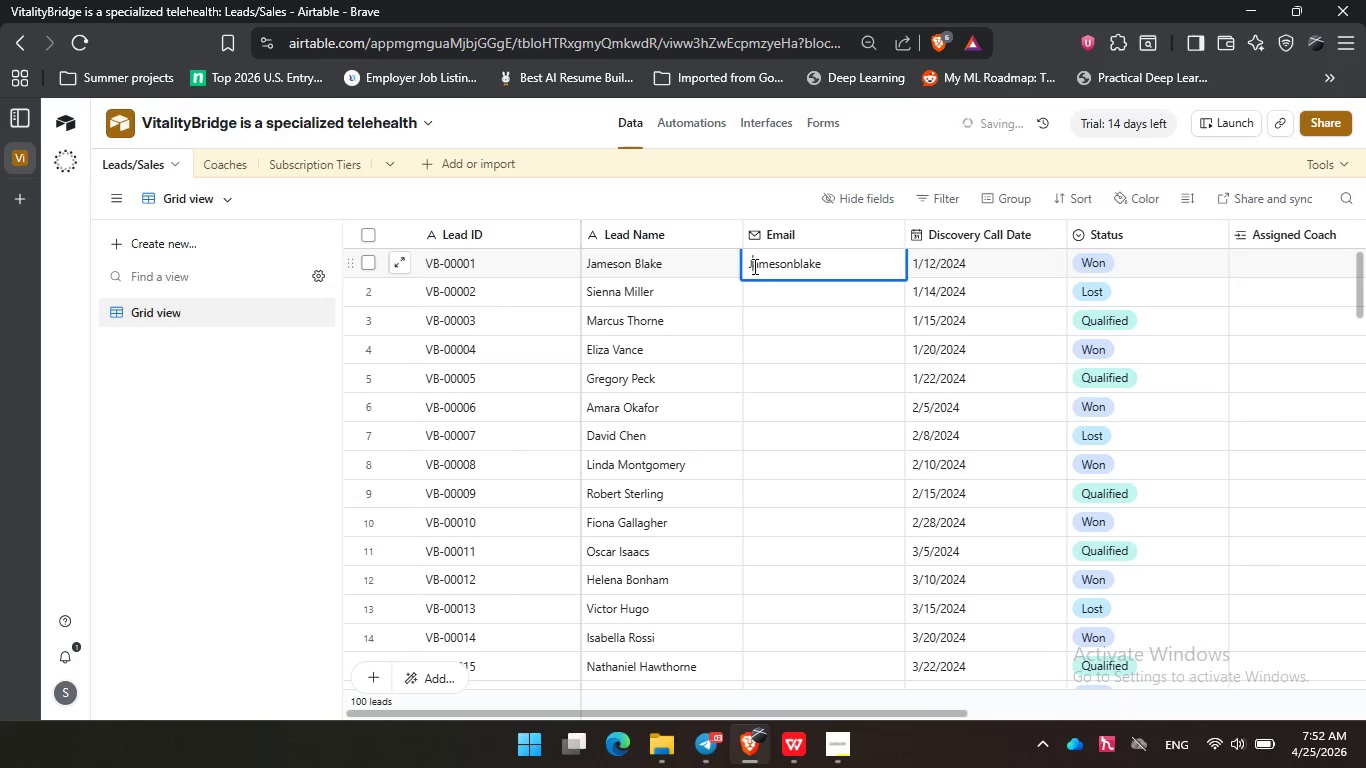 
left_click([753, 266])
 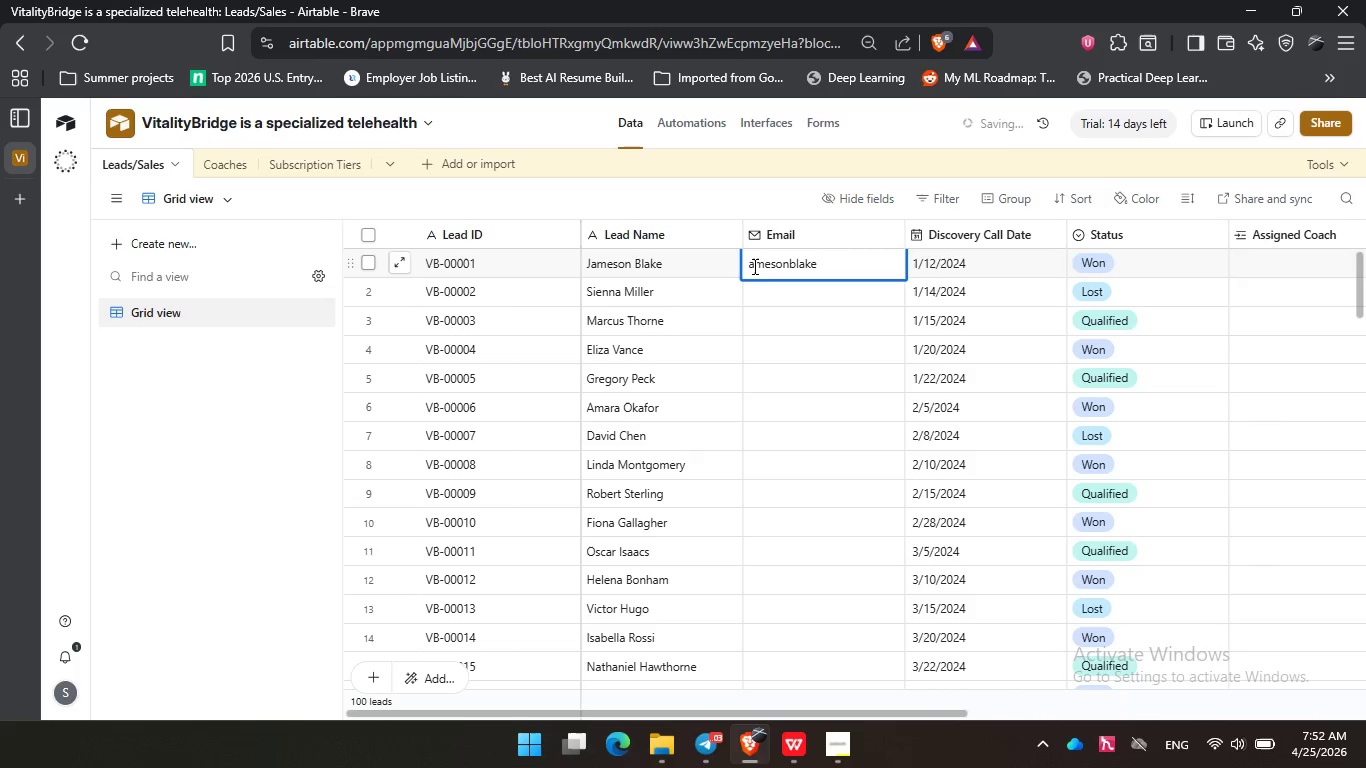 
key(Backspace)
 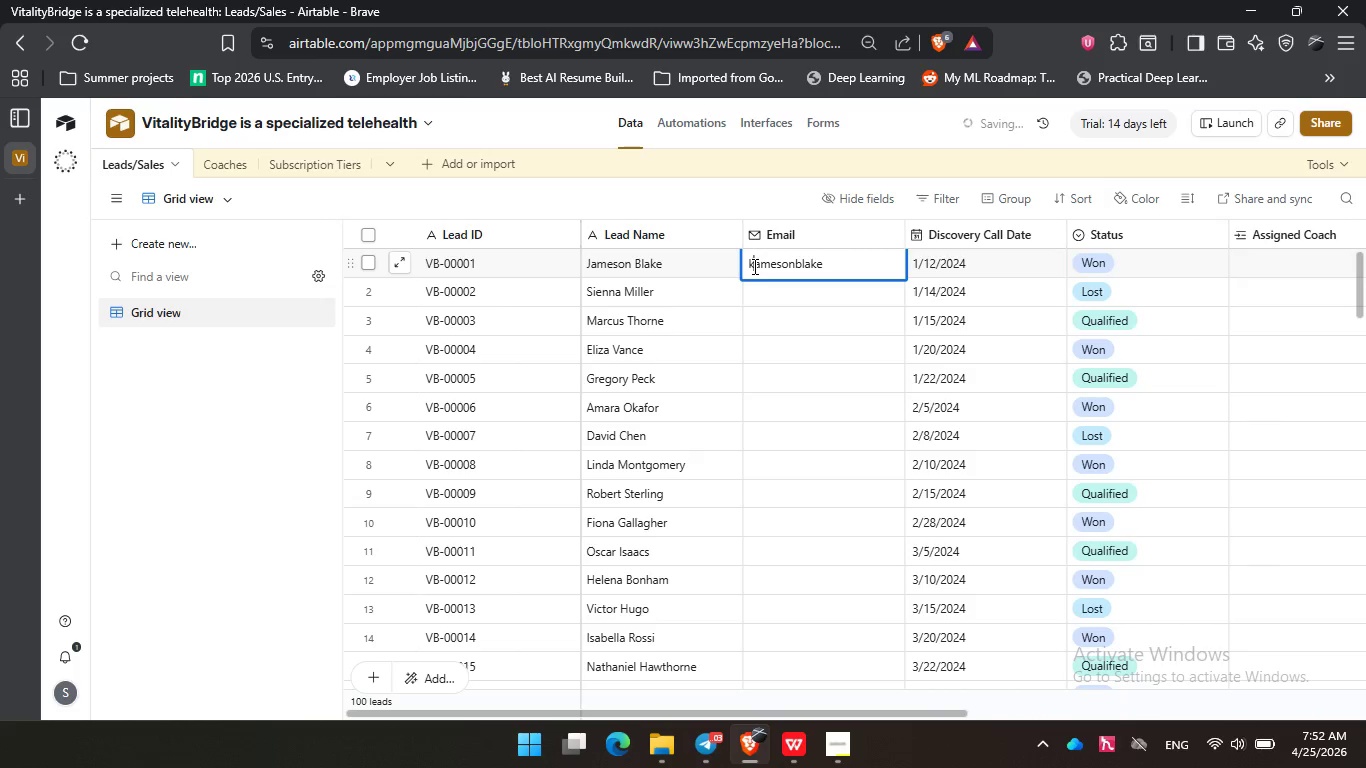 
key(K)
 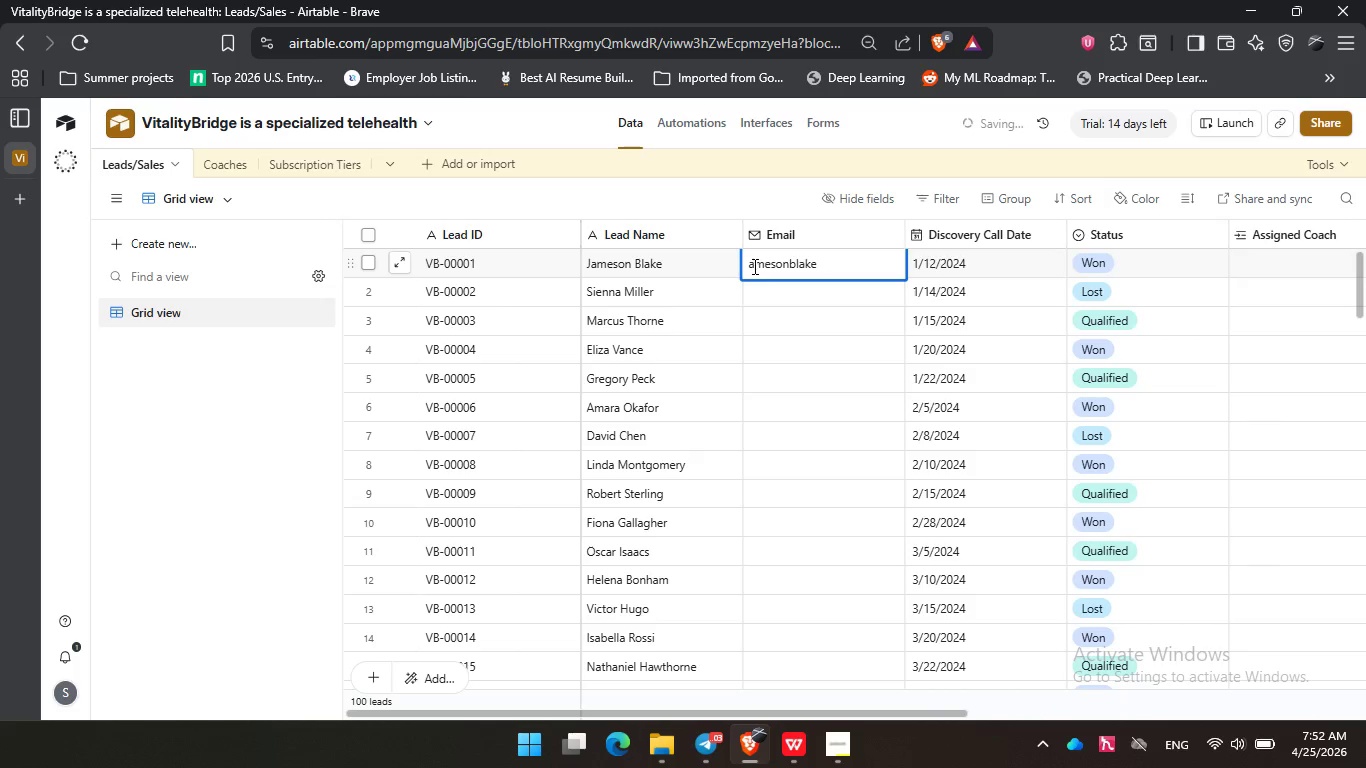 
key(Backspace)
 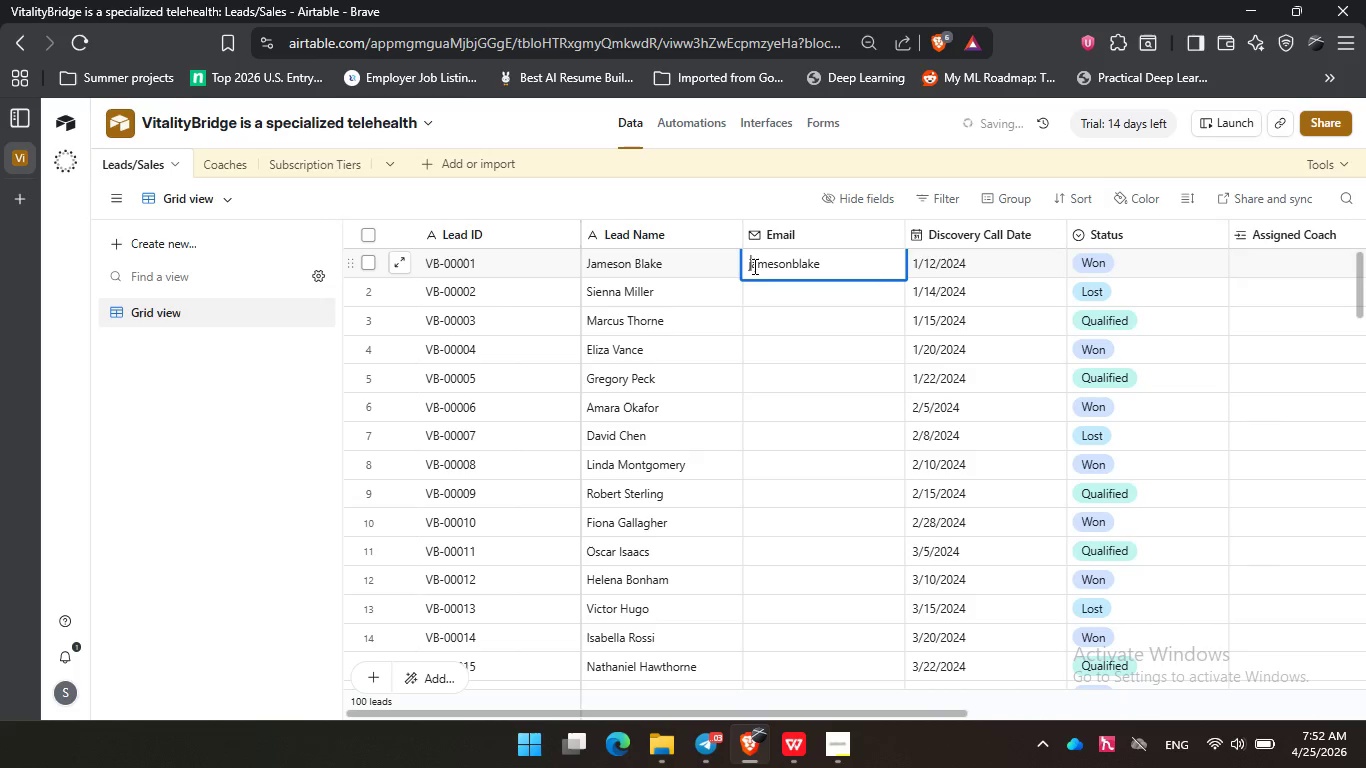 
key(J)
 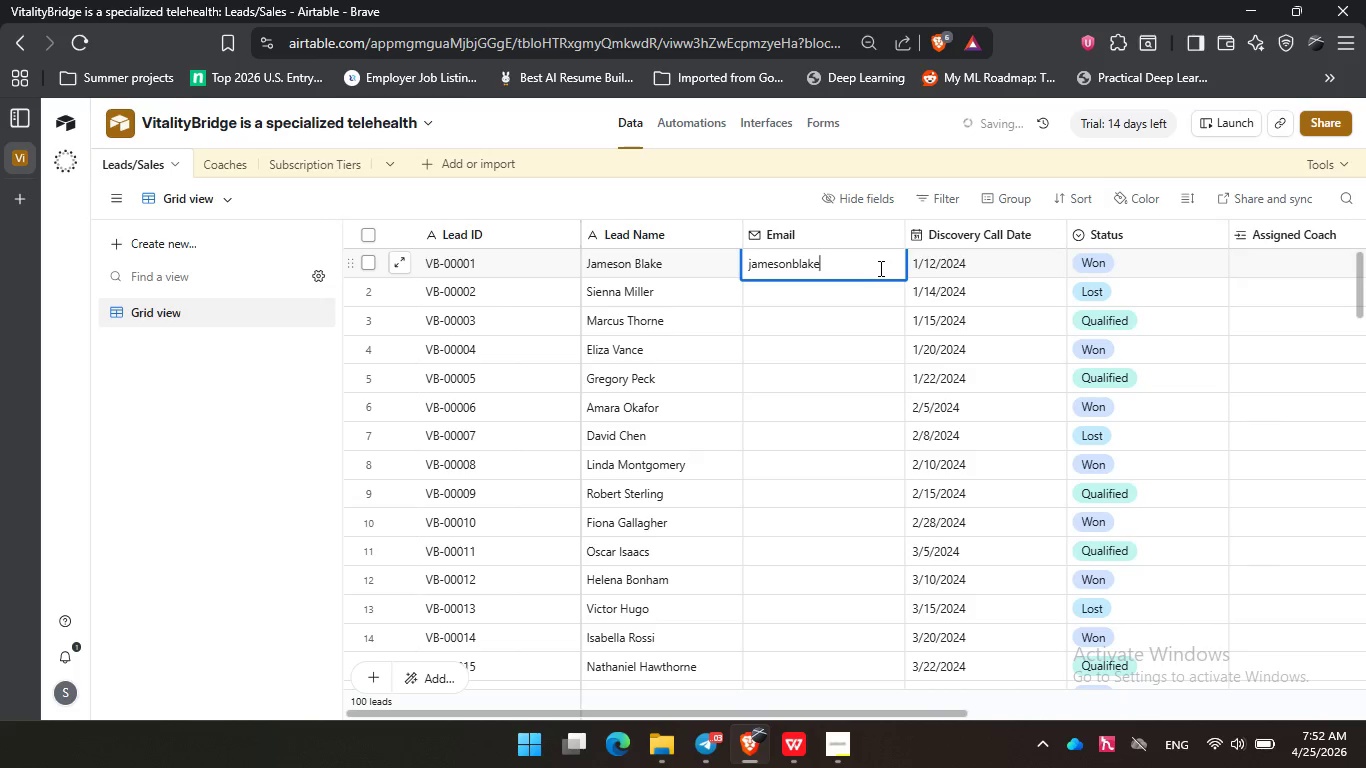 
left_click([879, 268])
 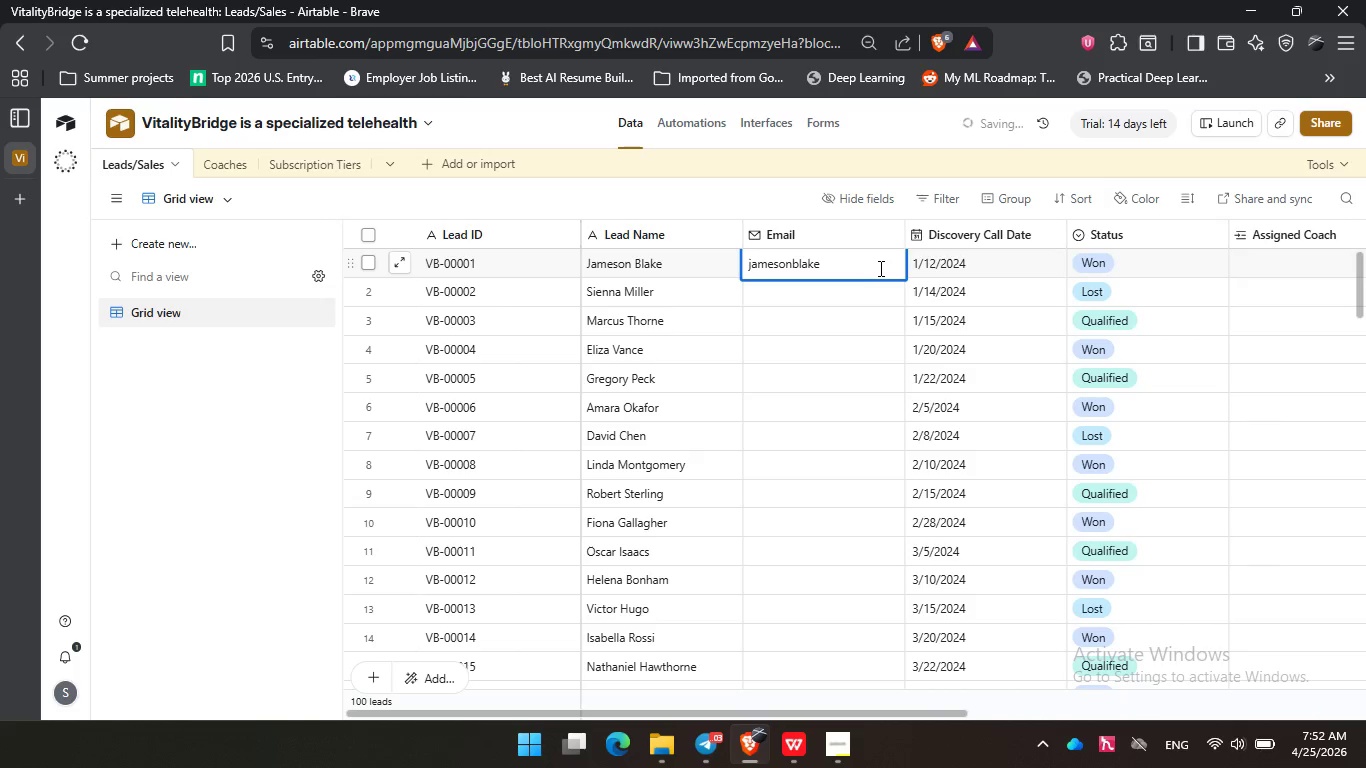 
type(@gmi)
key(Backspace)
type(ail.com)
 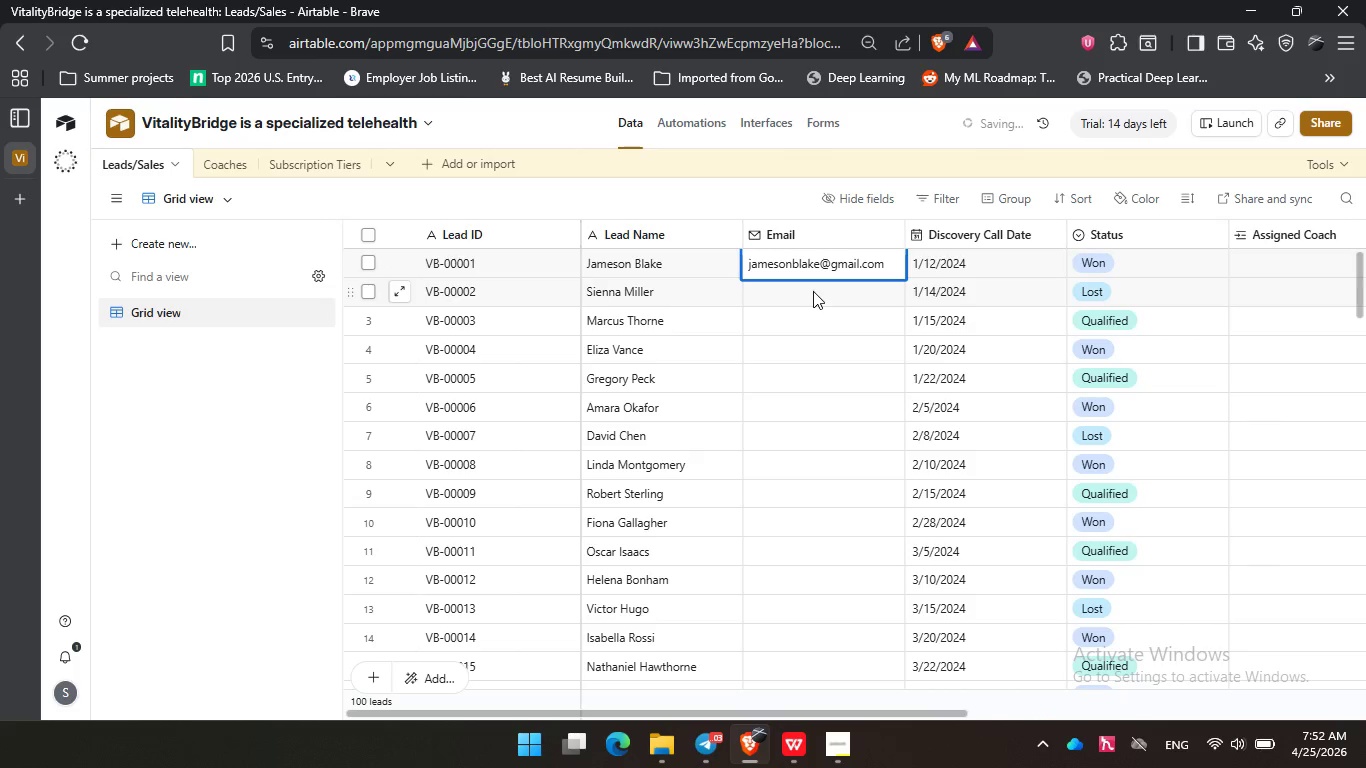 
left_click([813, 291])
 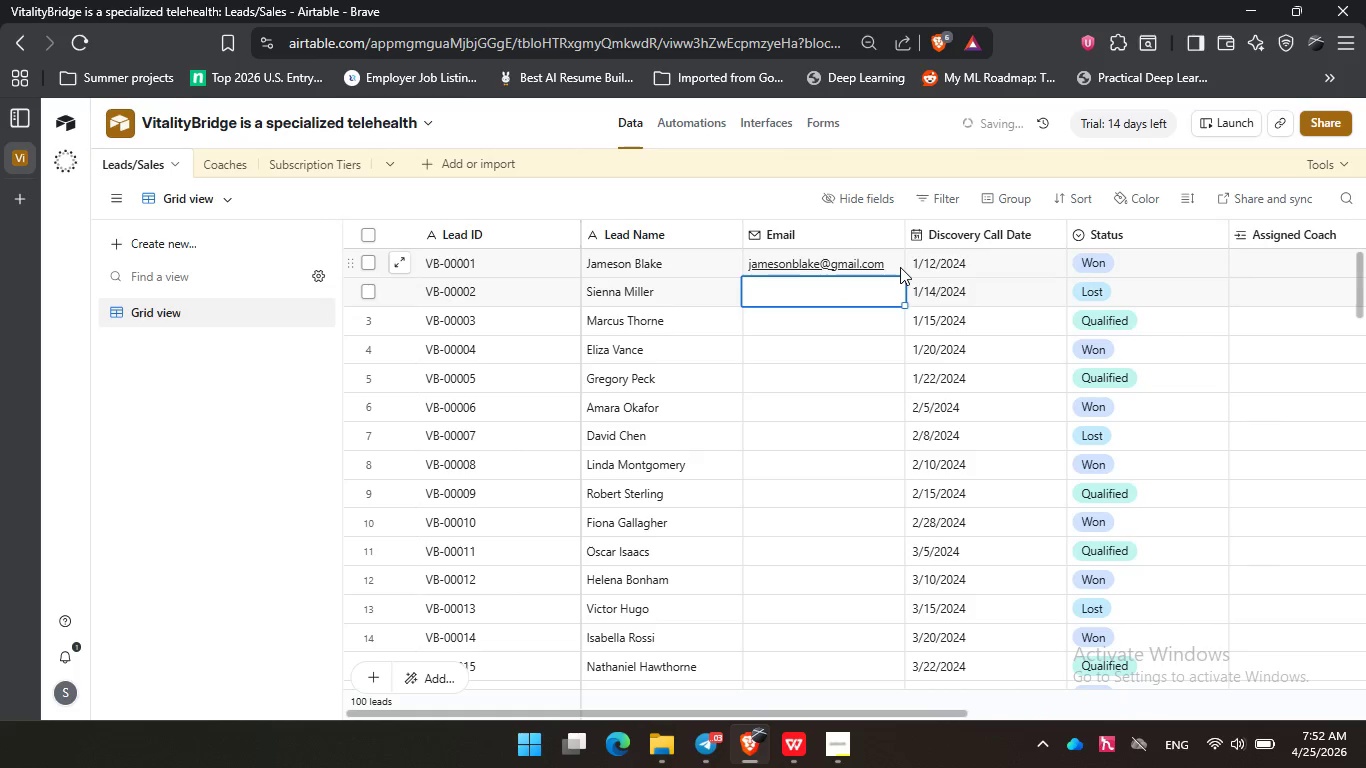 
left_click([899, 265])
 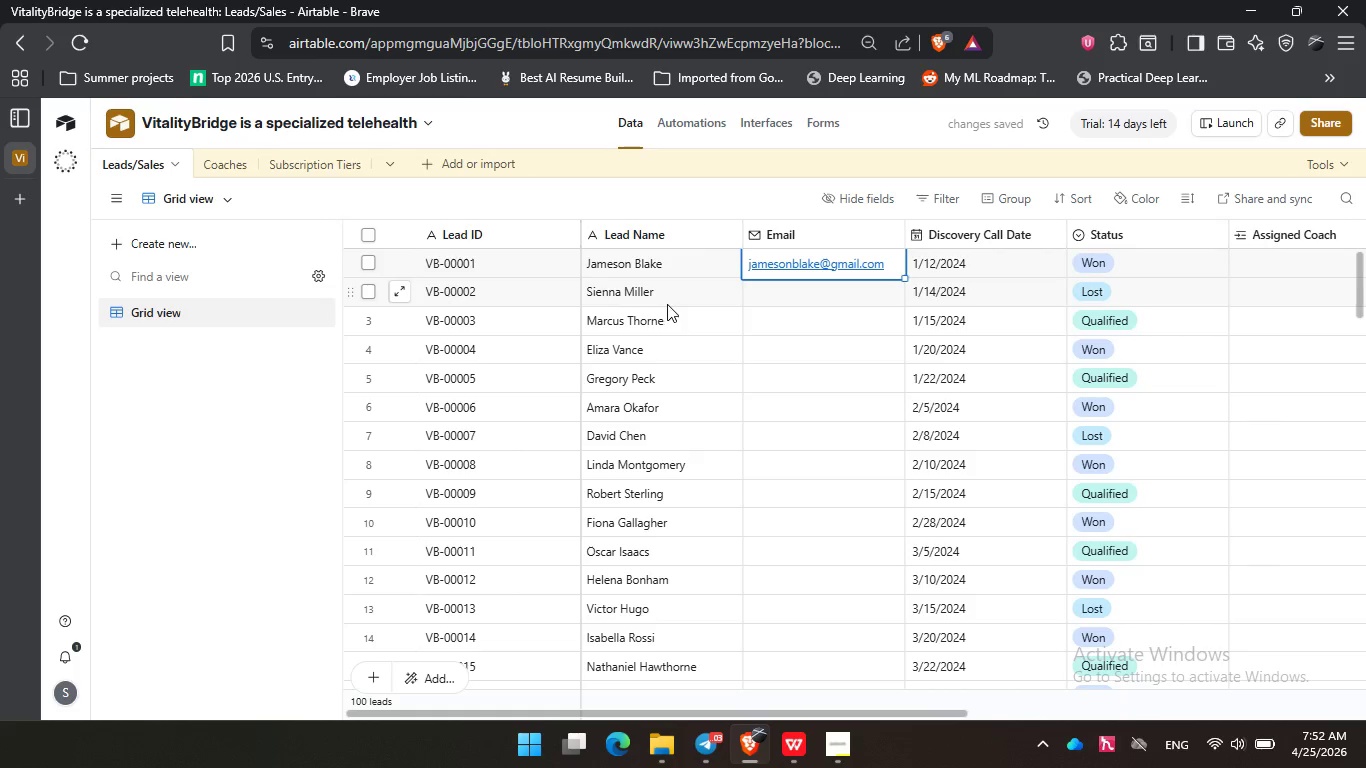 
scroll: coordinate [687, 472], scroll_direction: down, amount: 24.0
 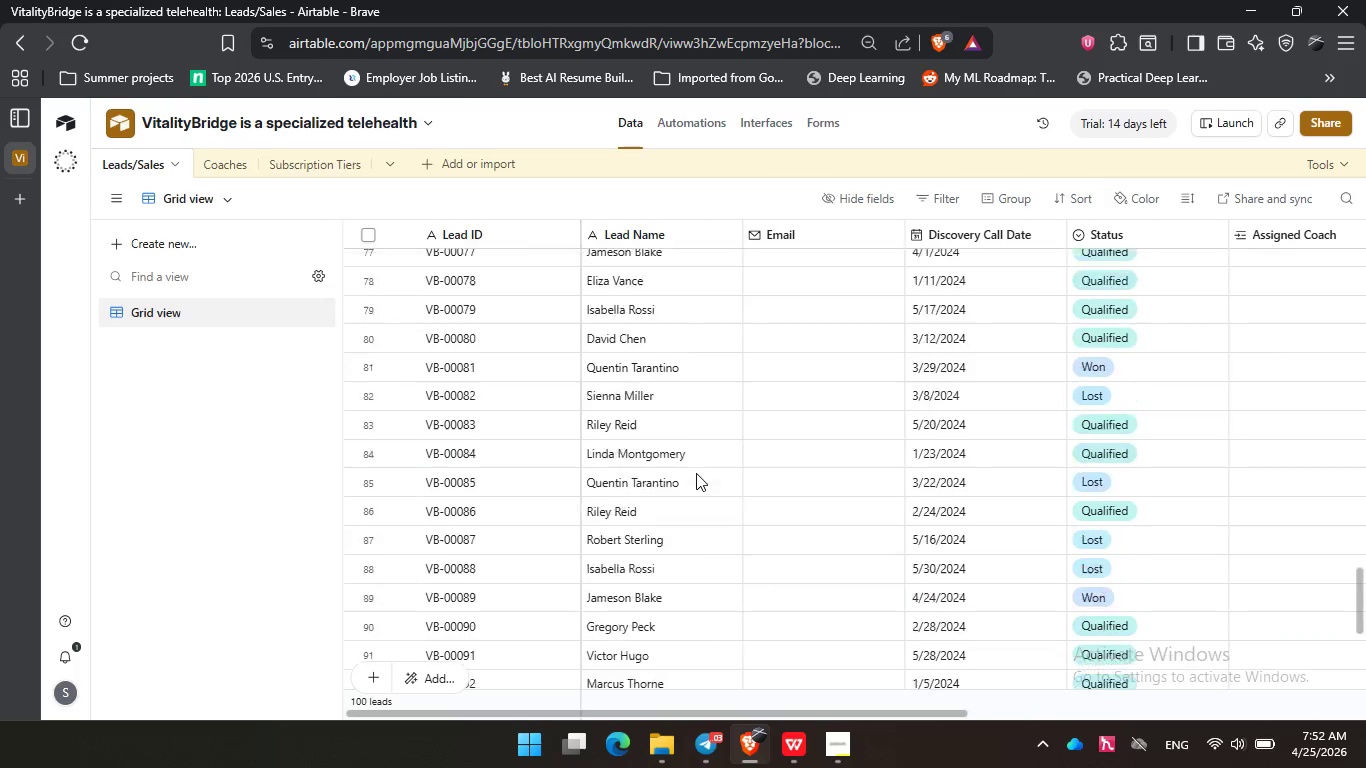 
scroll: coordinate [696, 467], scroll_direction: up, amount: 33.0
 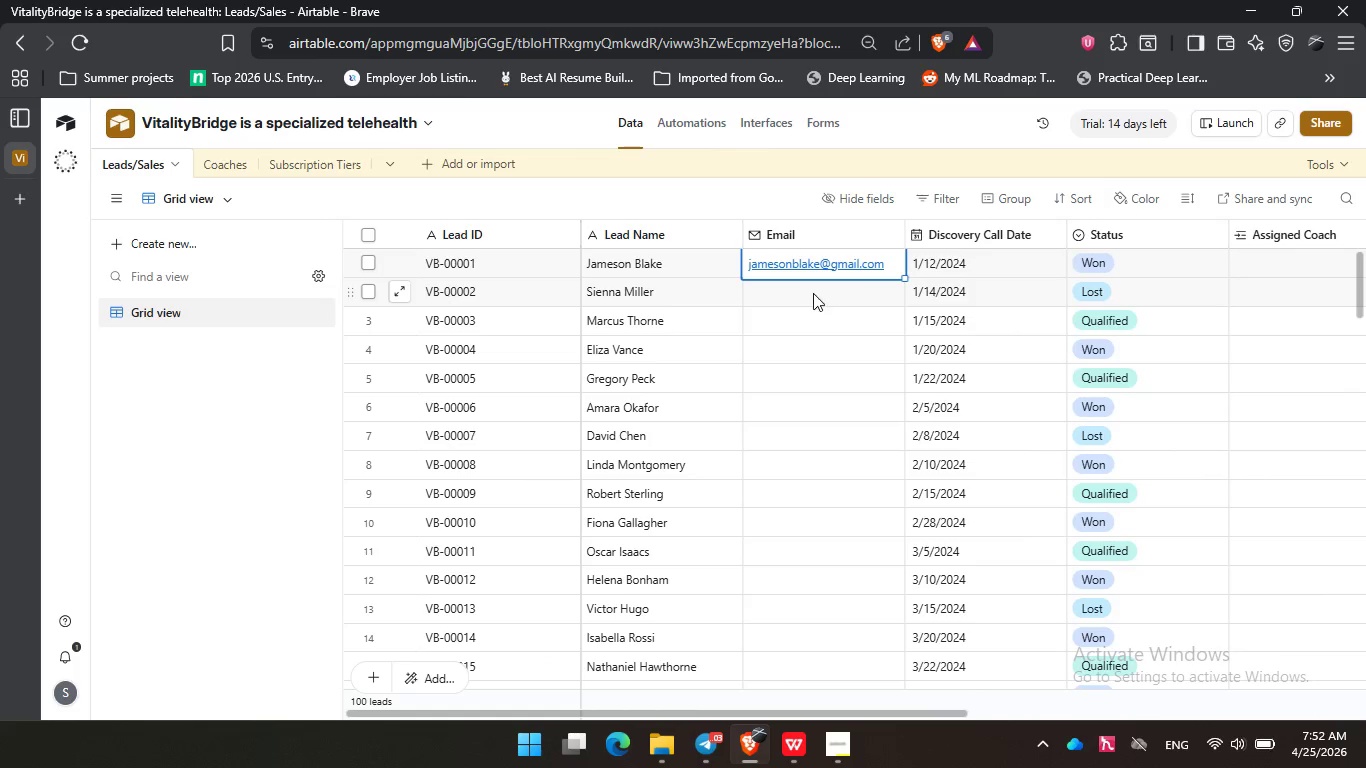 
left_click([808, 289])
 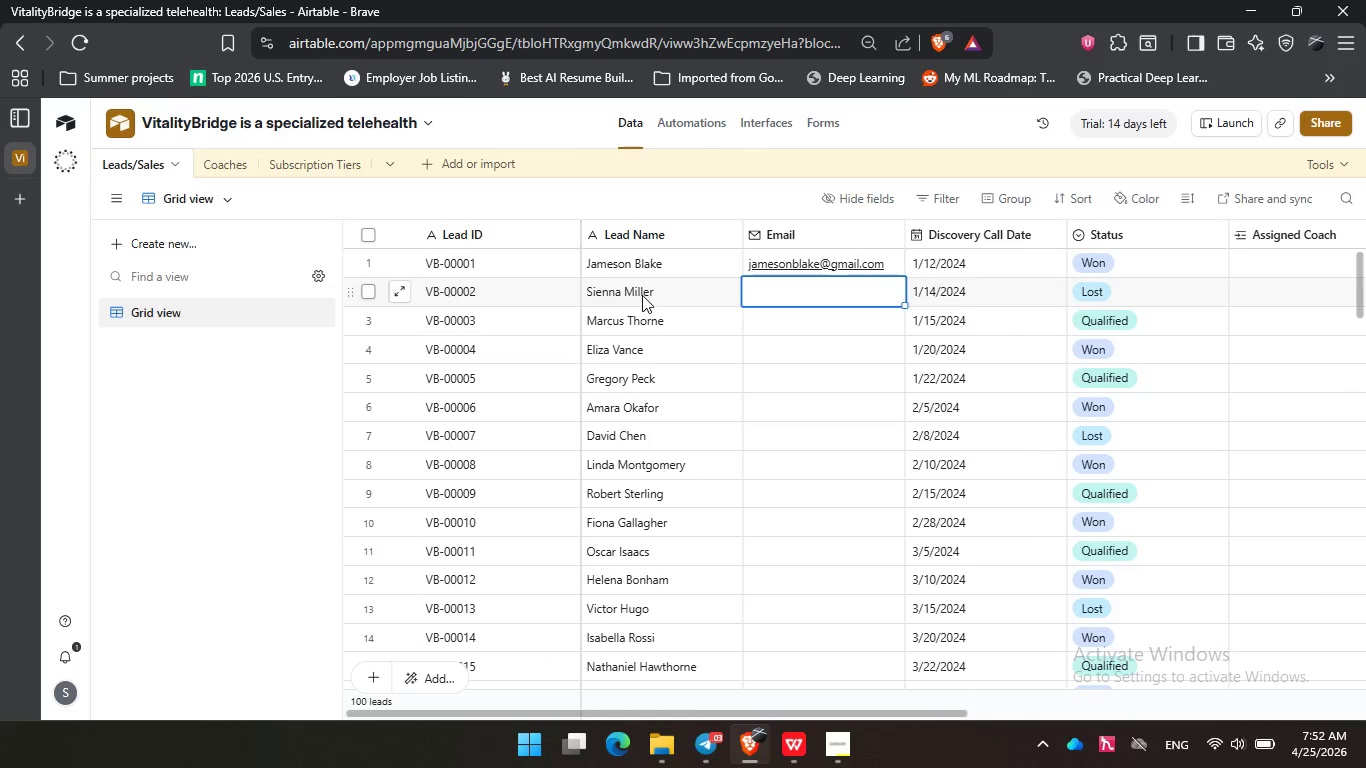 
left_click([642, 295])
 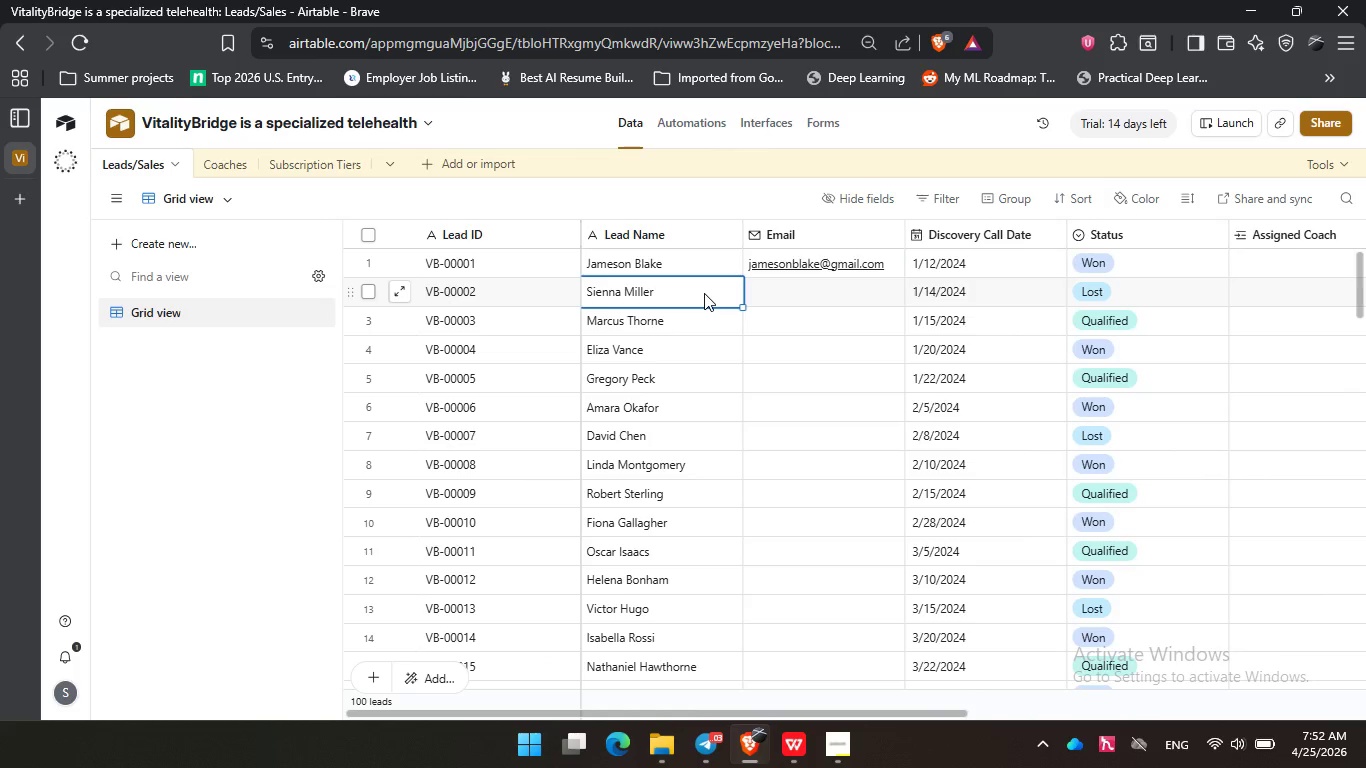 
key(Control+C)
 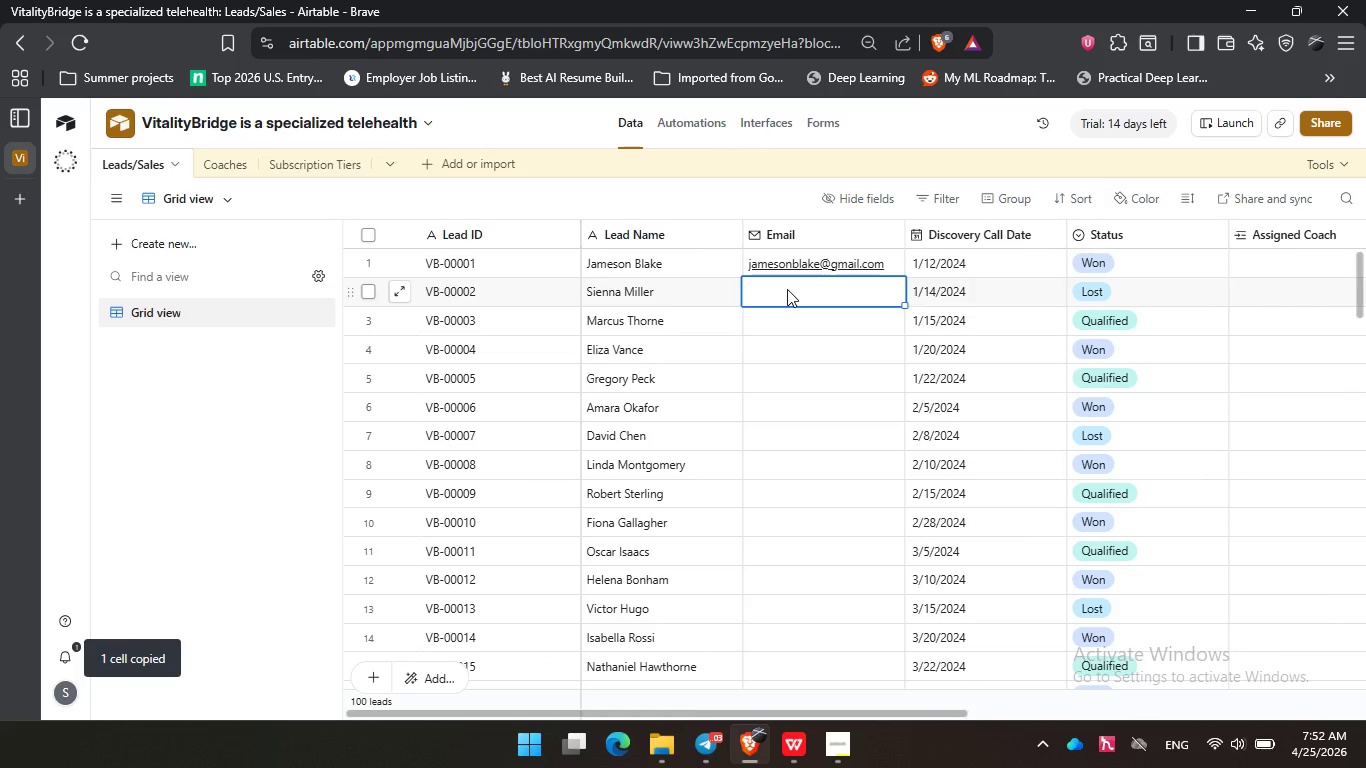 
key(Control+V)
 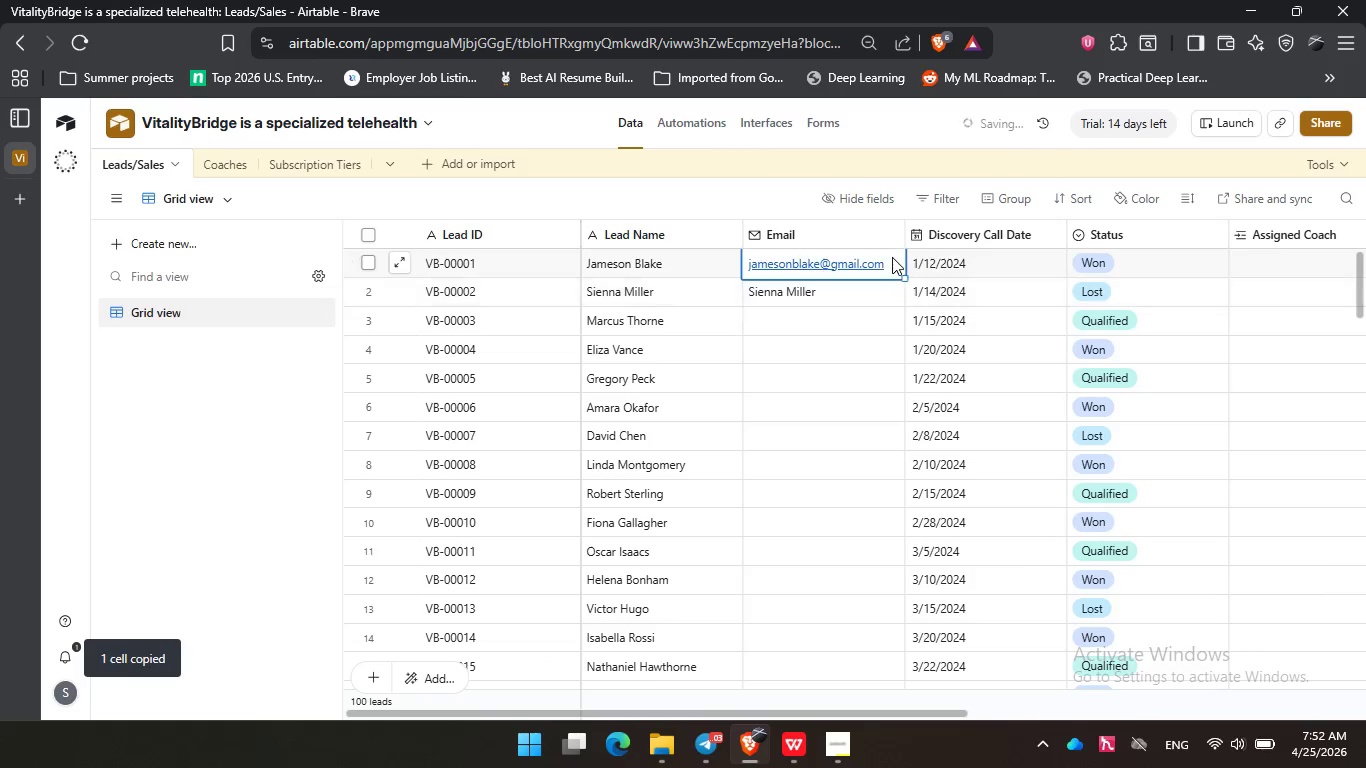 
left_click([892, 257])
 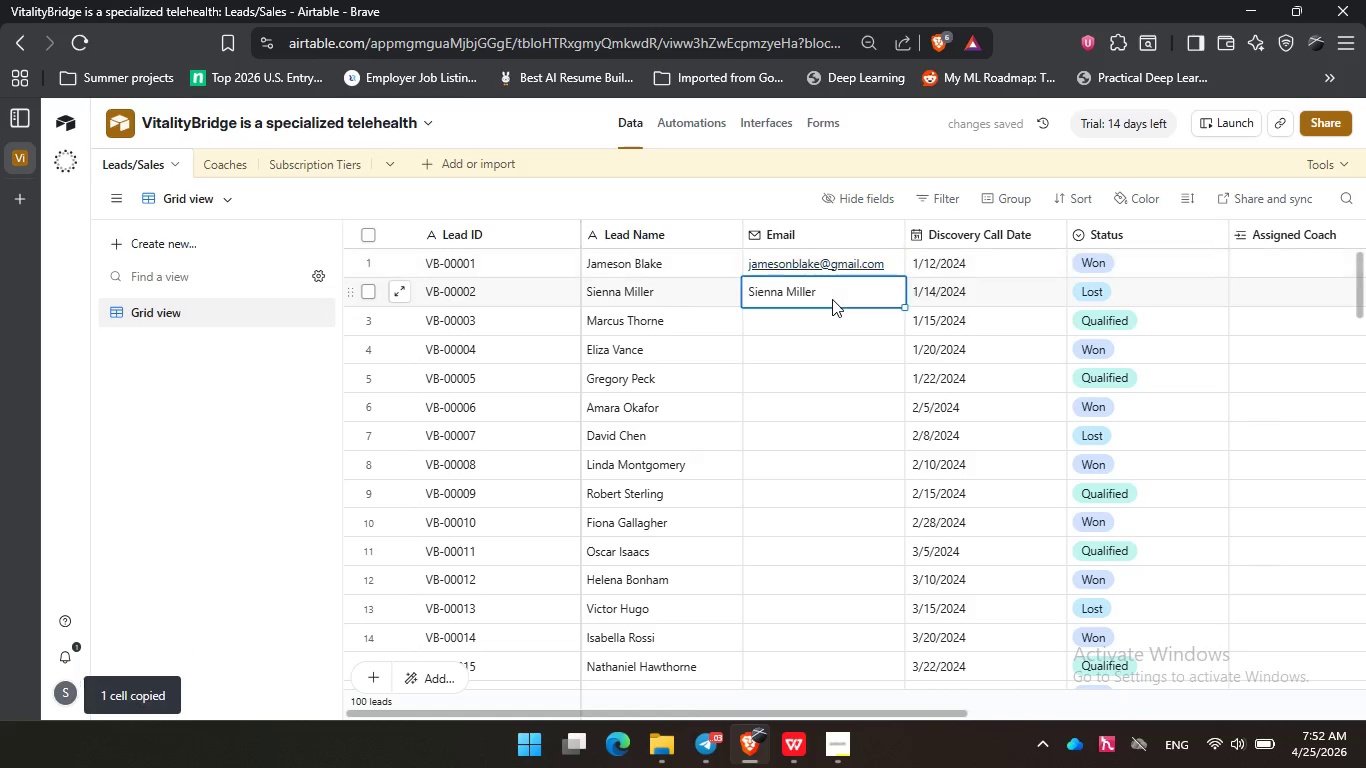 
left_click([832, 299])
 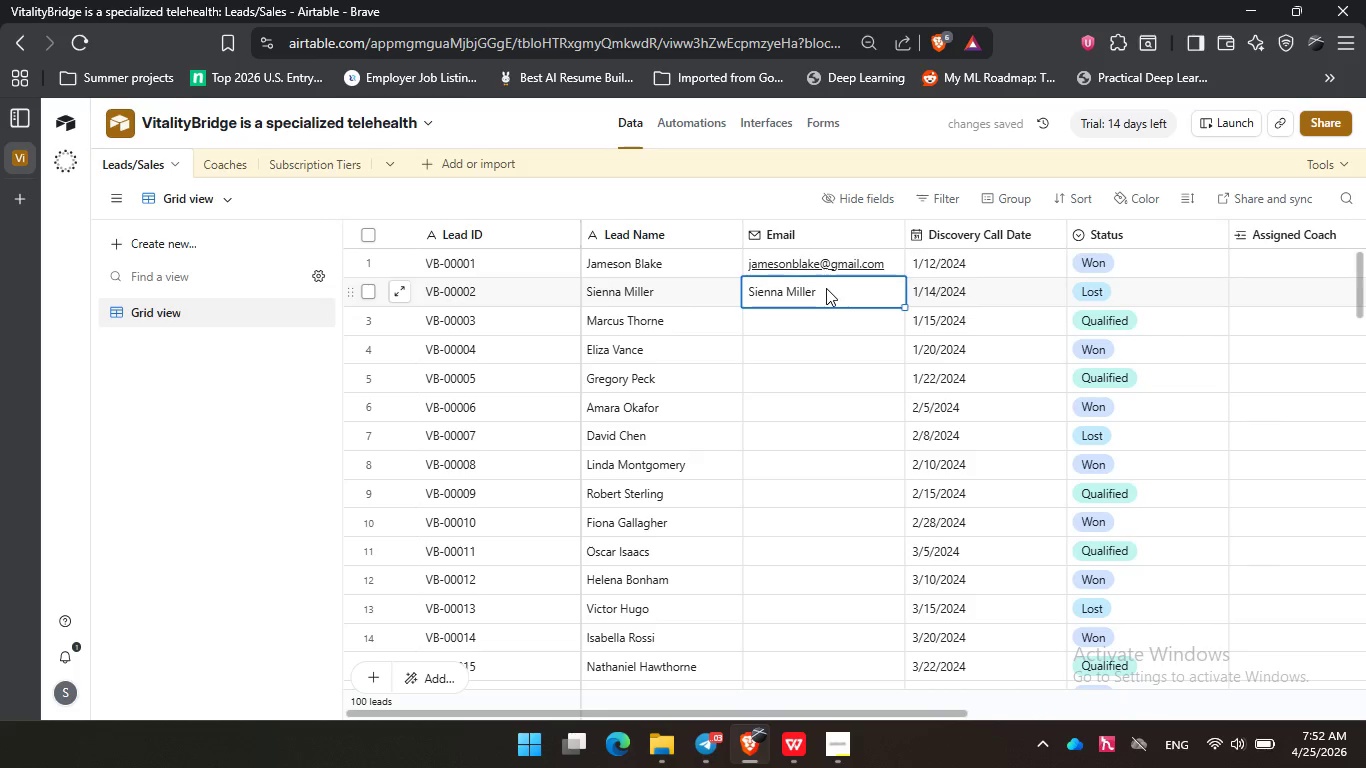 
double_click([826, 288])
 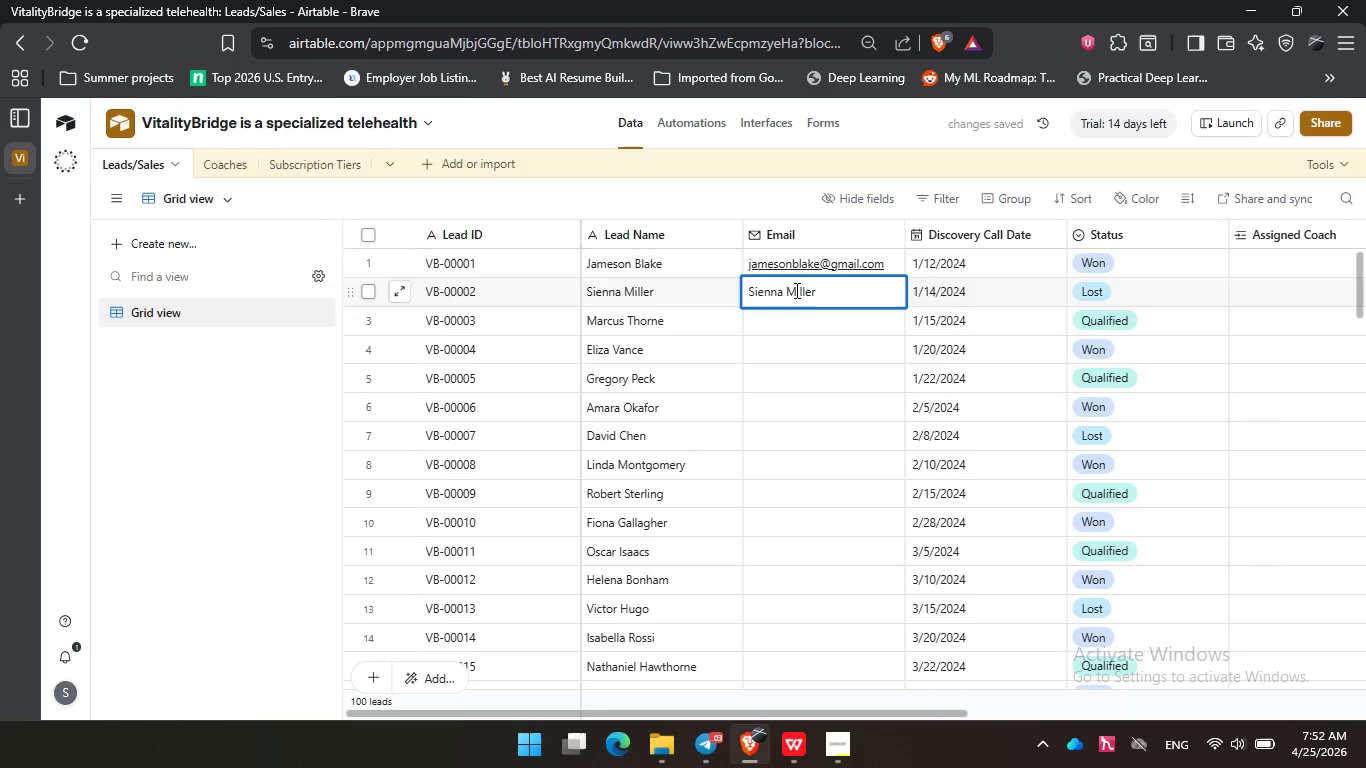 
left_click([795, 290])
 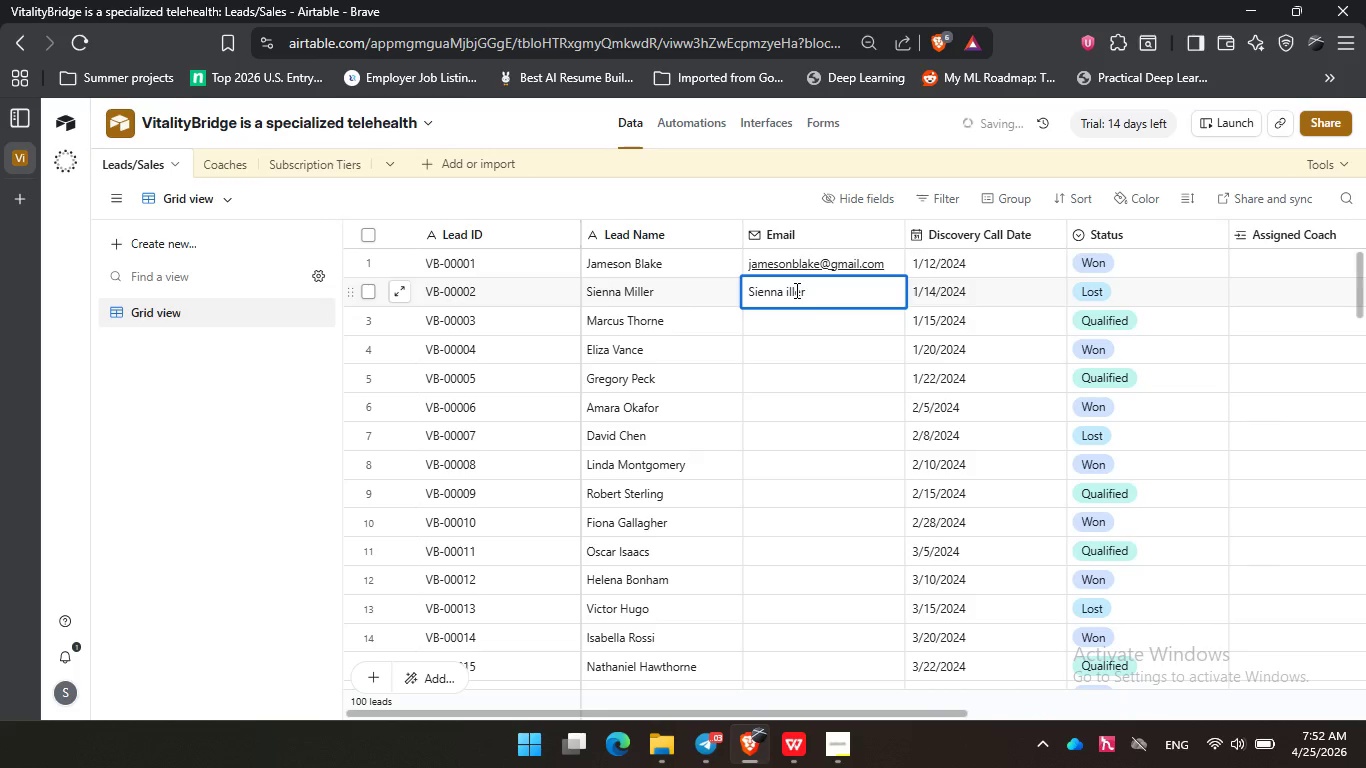 
key(Backspace)
 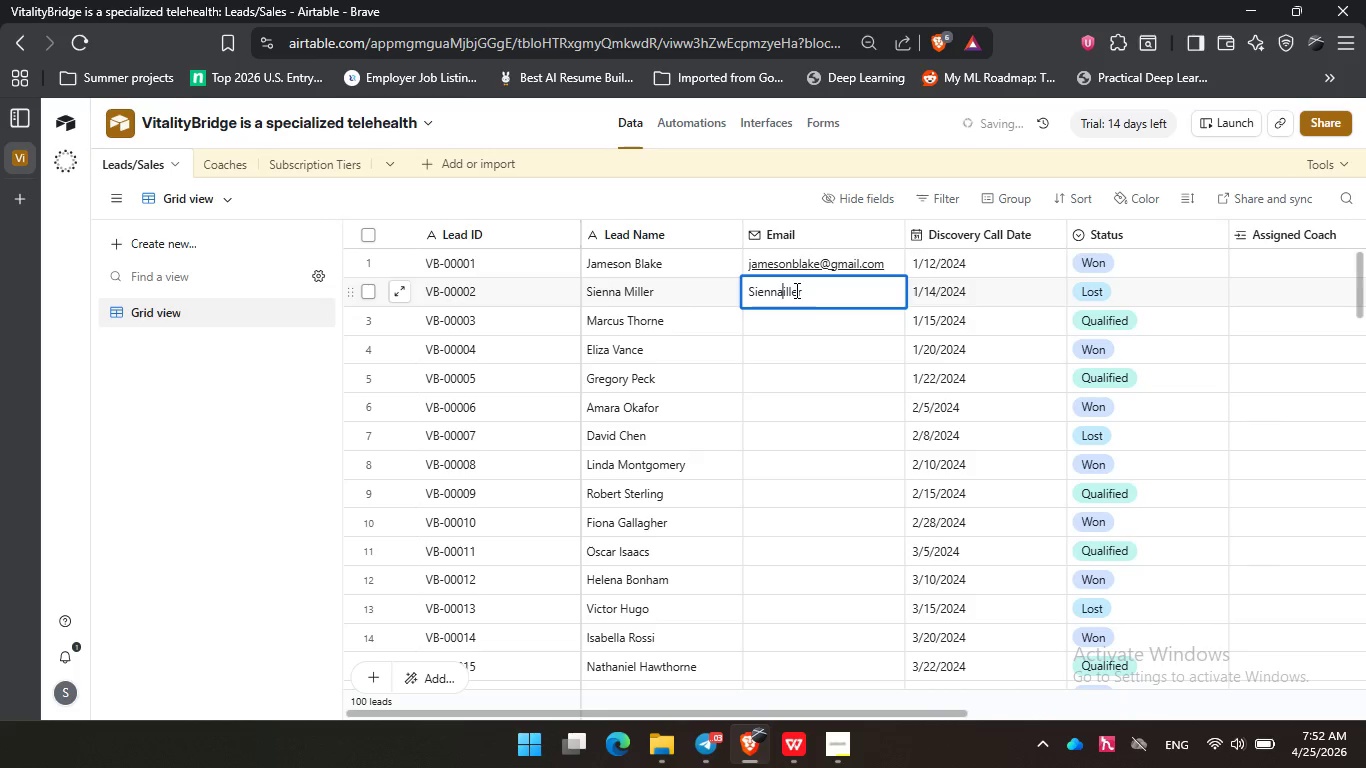 
key(Backspace)
 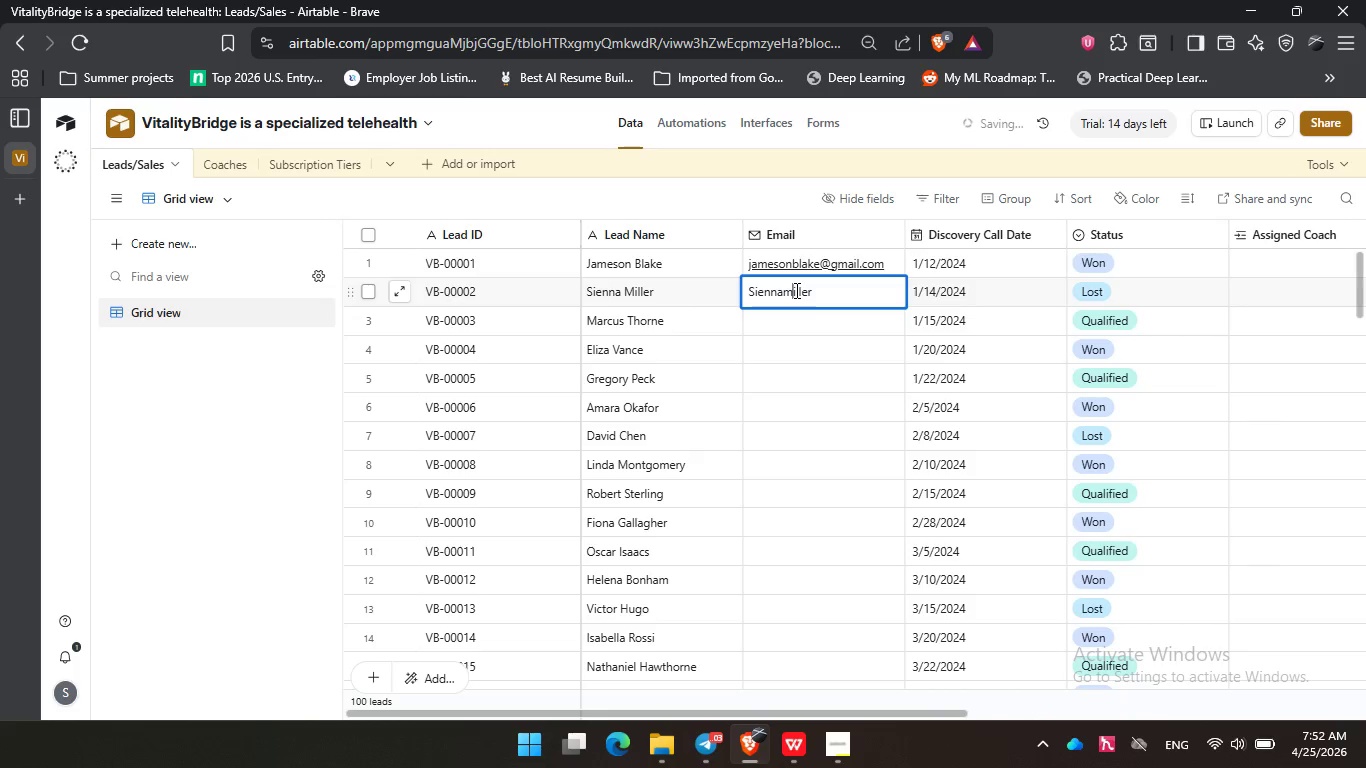 
key(M)
 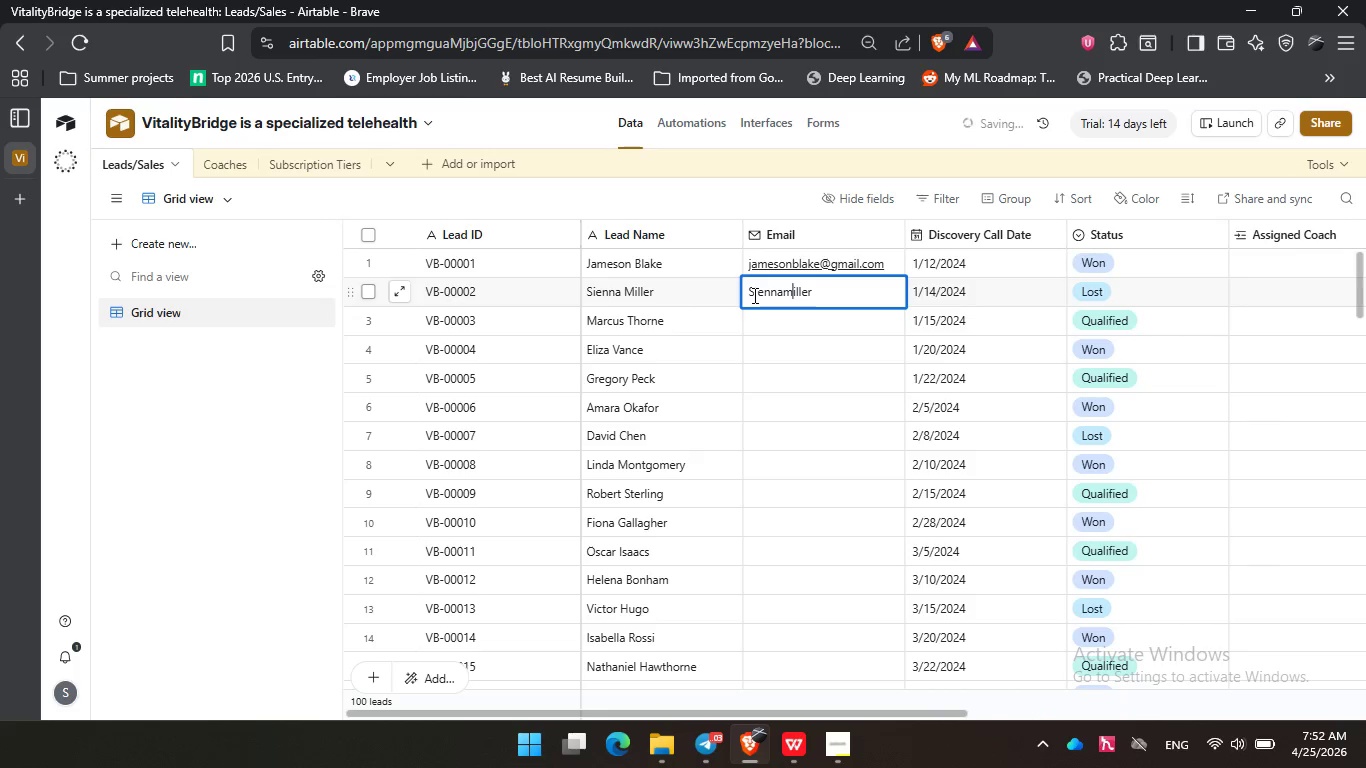 
left_click([753, 295])
 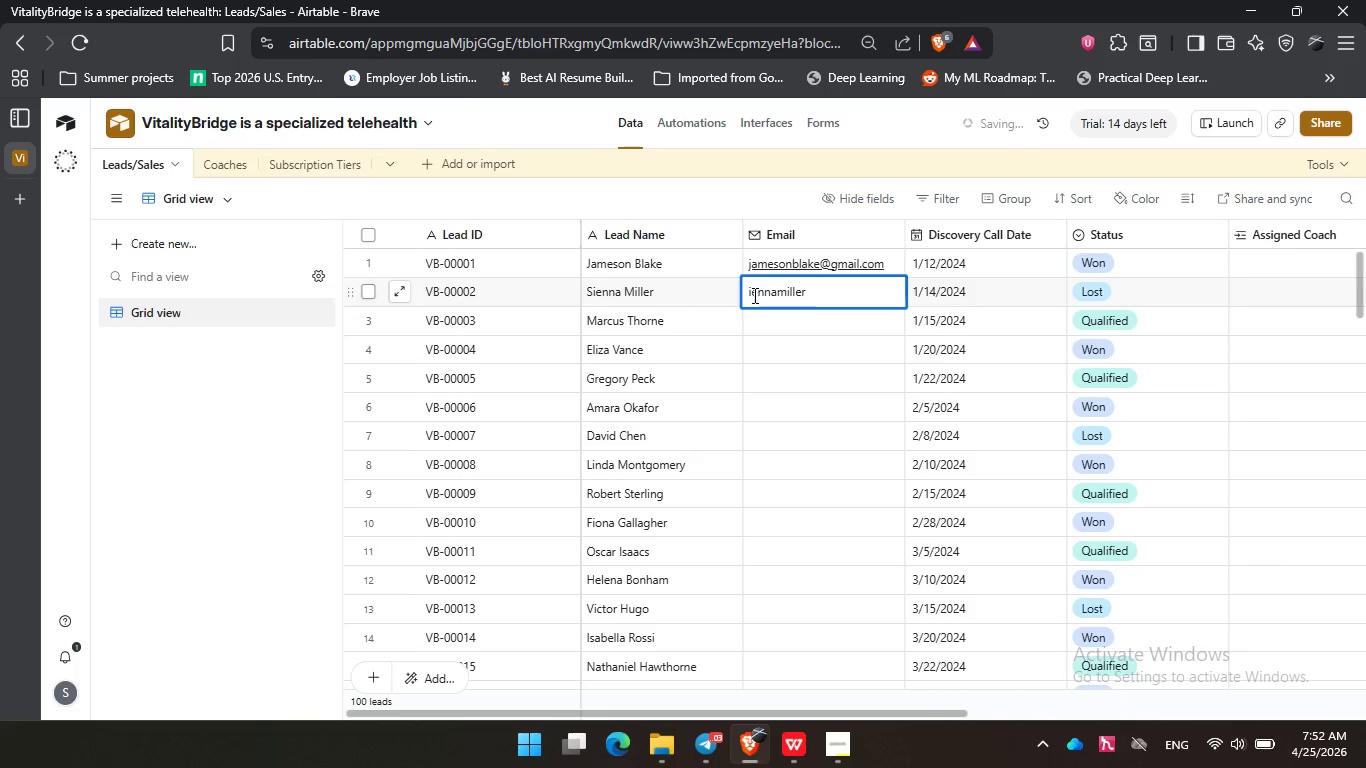 
key(Backspace)
 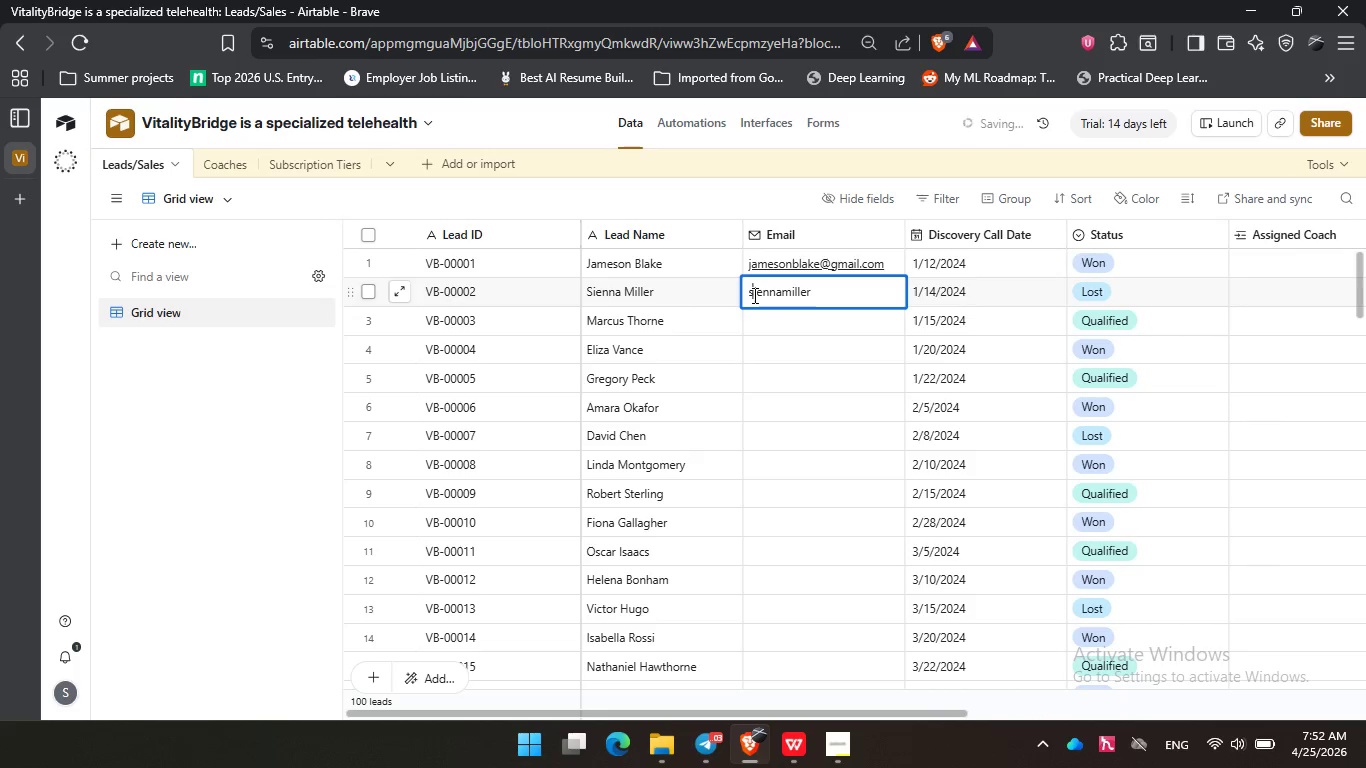 
key(S)
 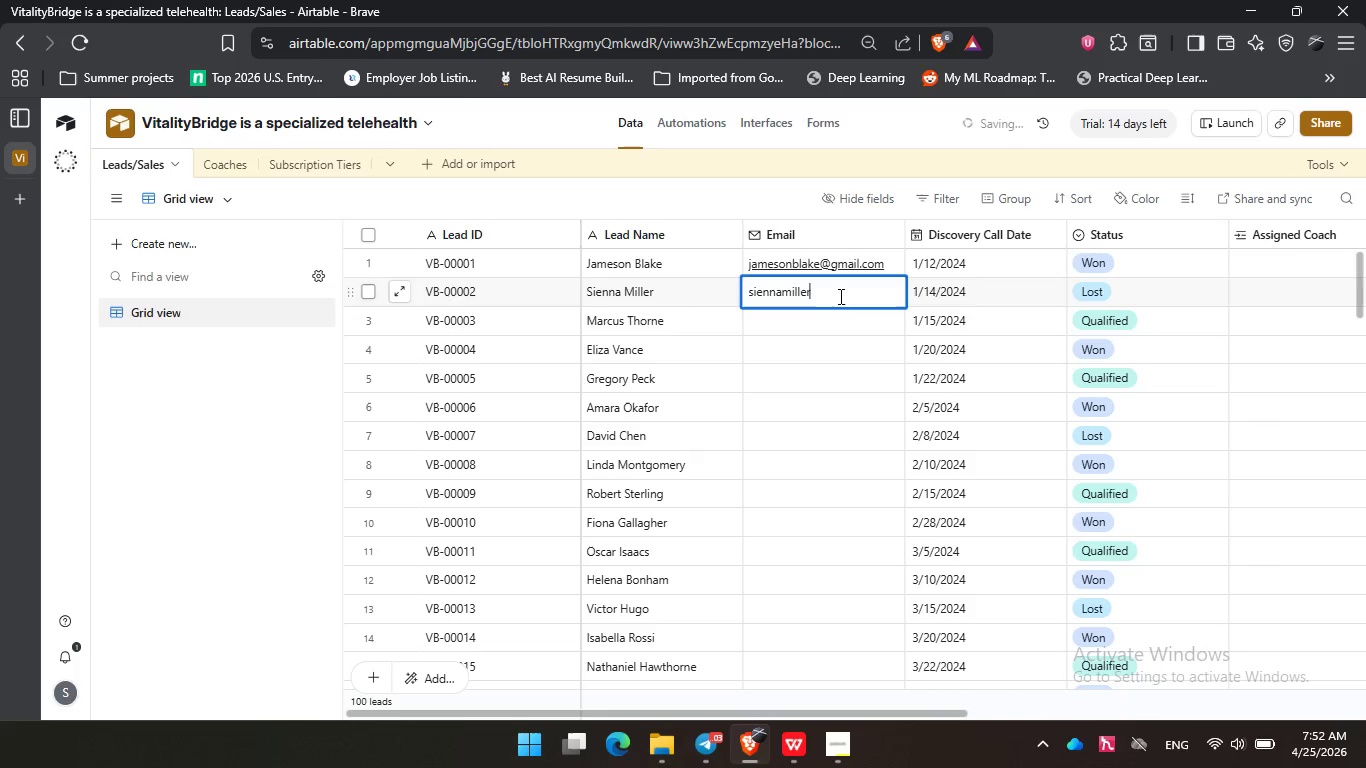 
left_click([839, 296])
 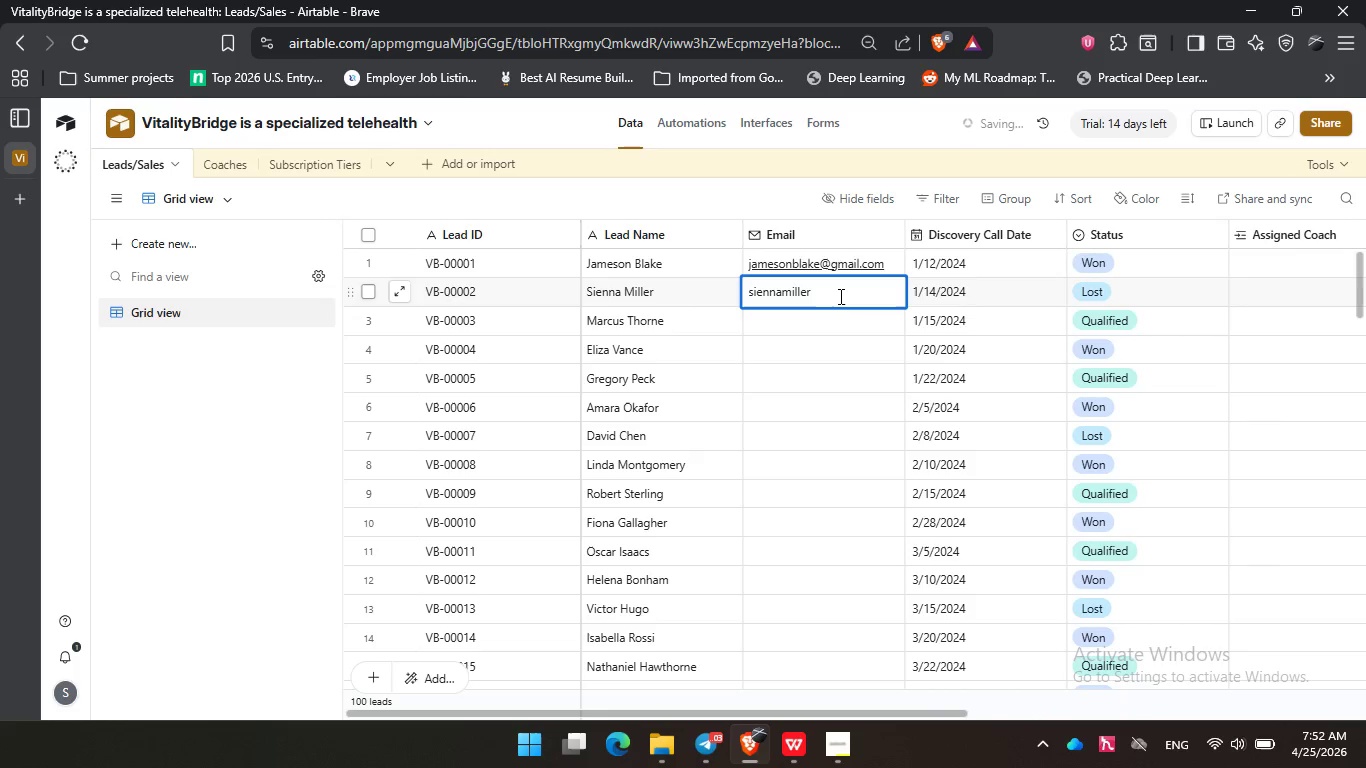 
type(@gmail.com)
 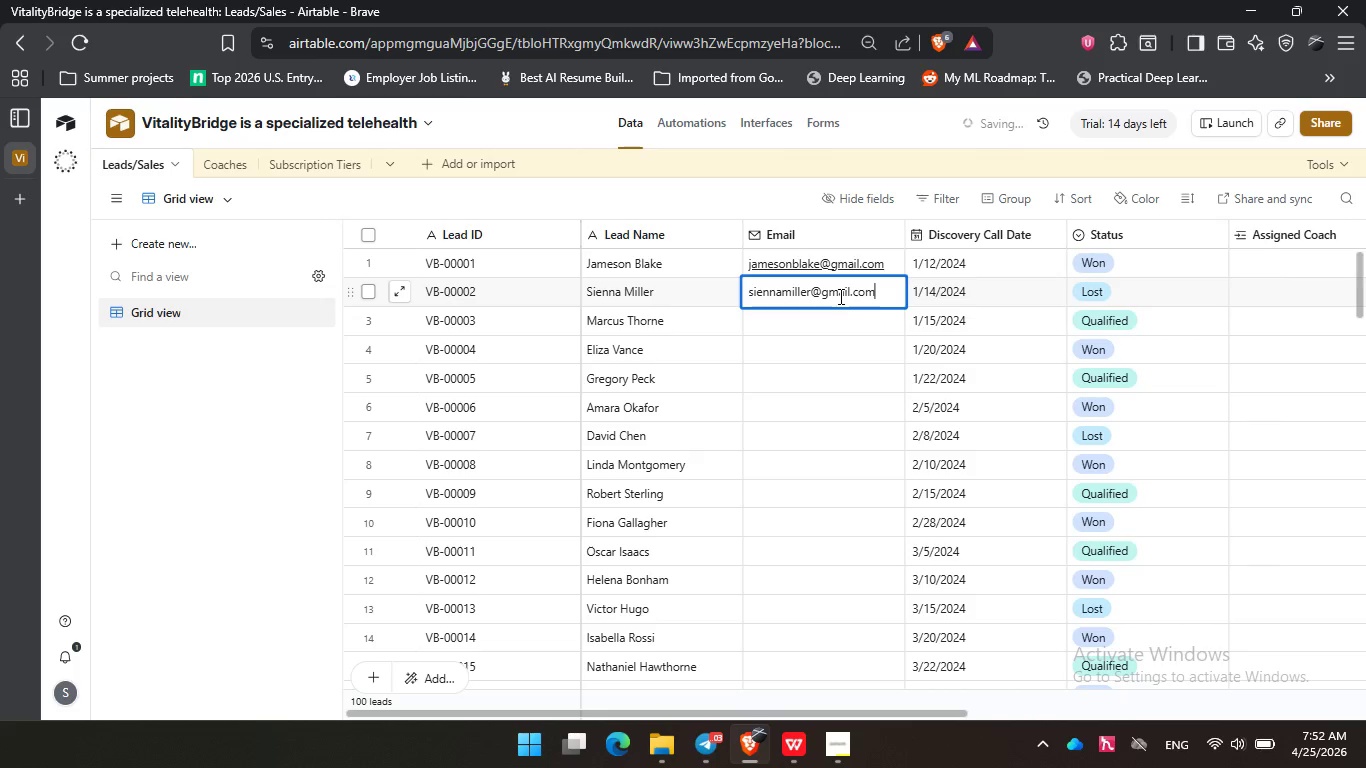 
key(Enter)
 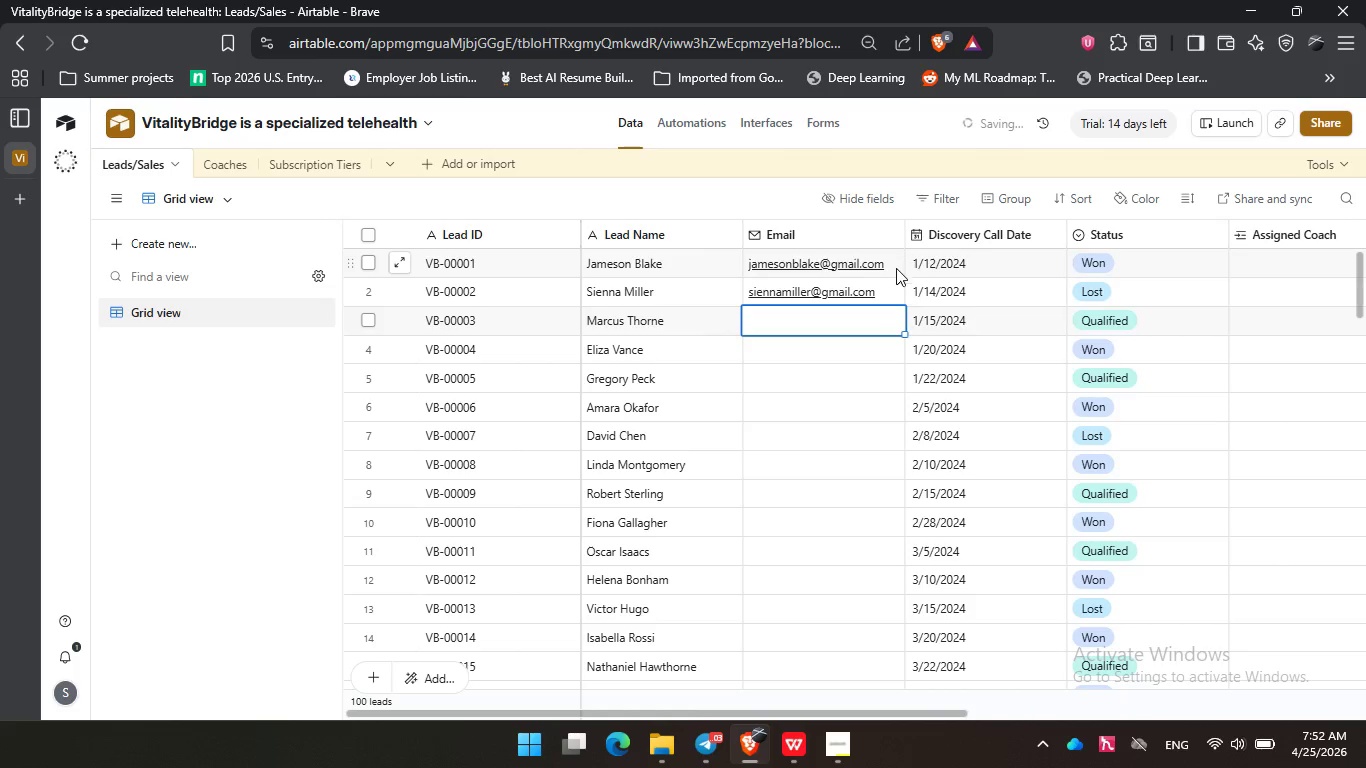 
left_click_drag(start_coordinate=[896, 262], to_coordinate=[895, 305])
 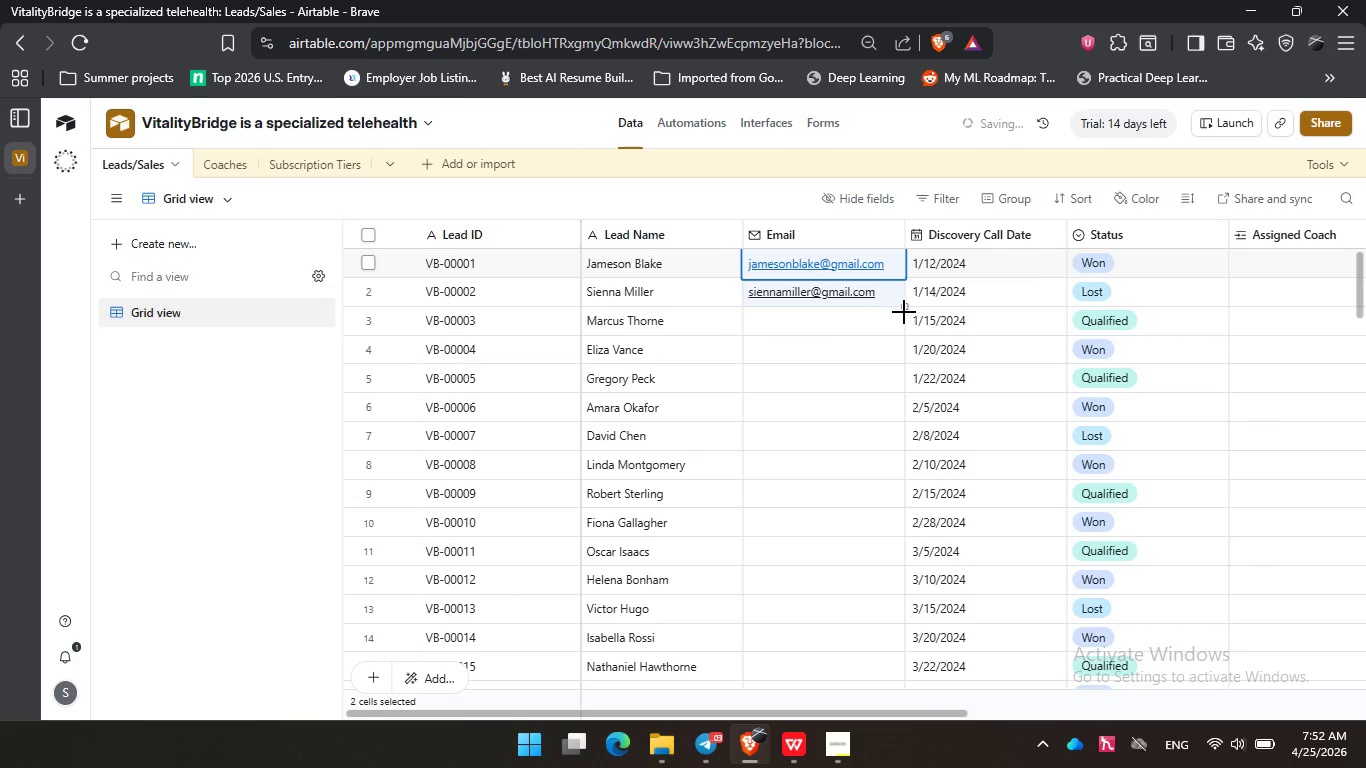 
left_click_drag(start_coordinate=[903, 306], to_coordinate=[904, 324])
 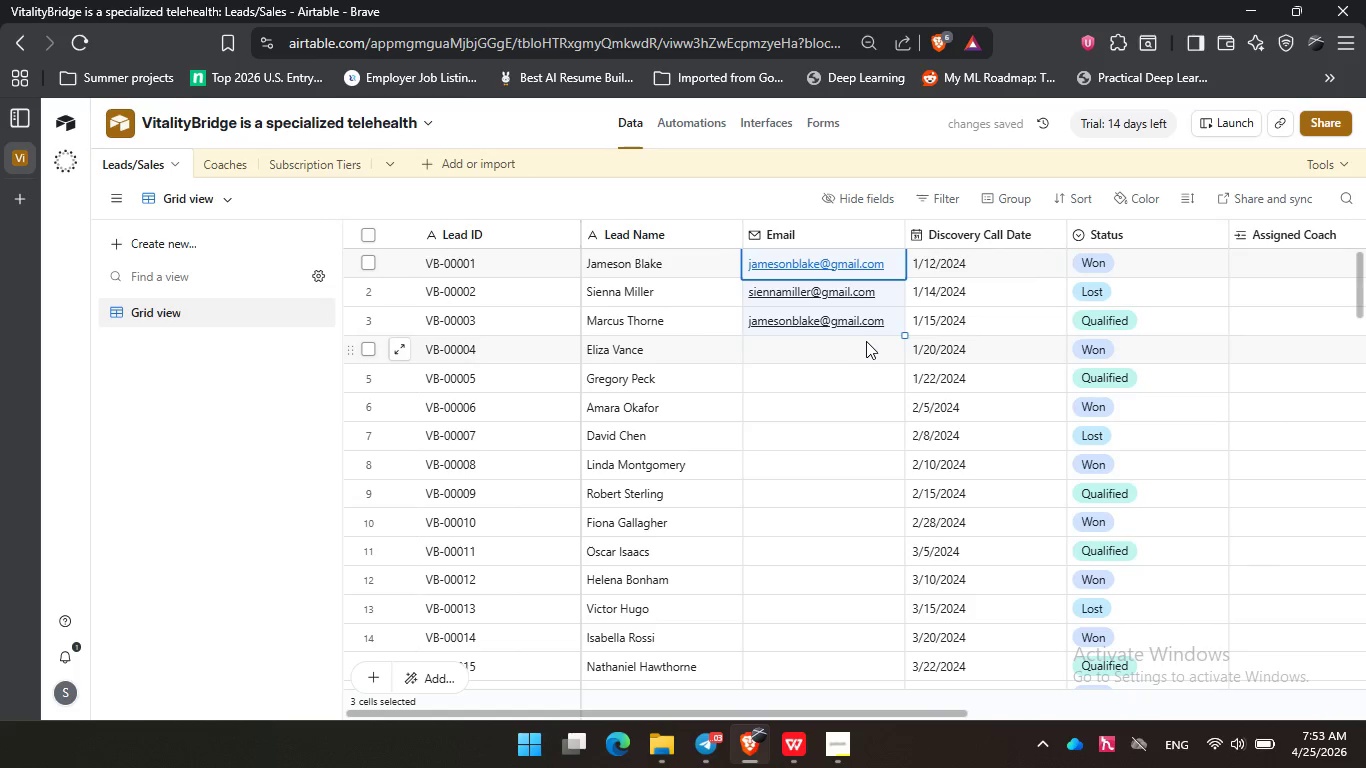 
wait(5.38)
 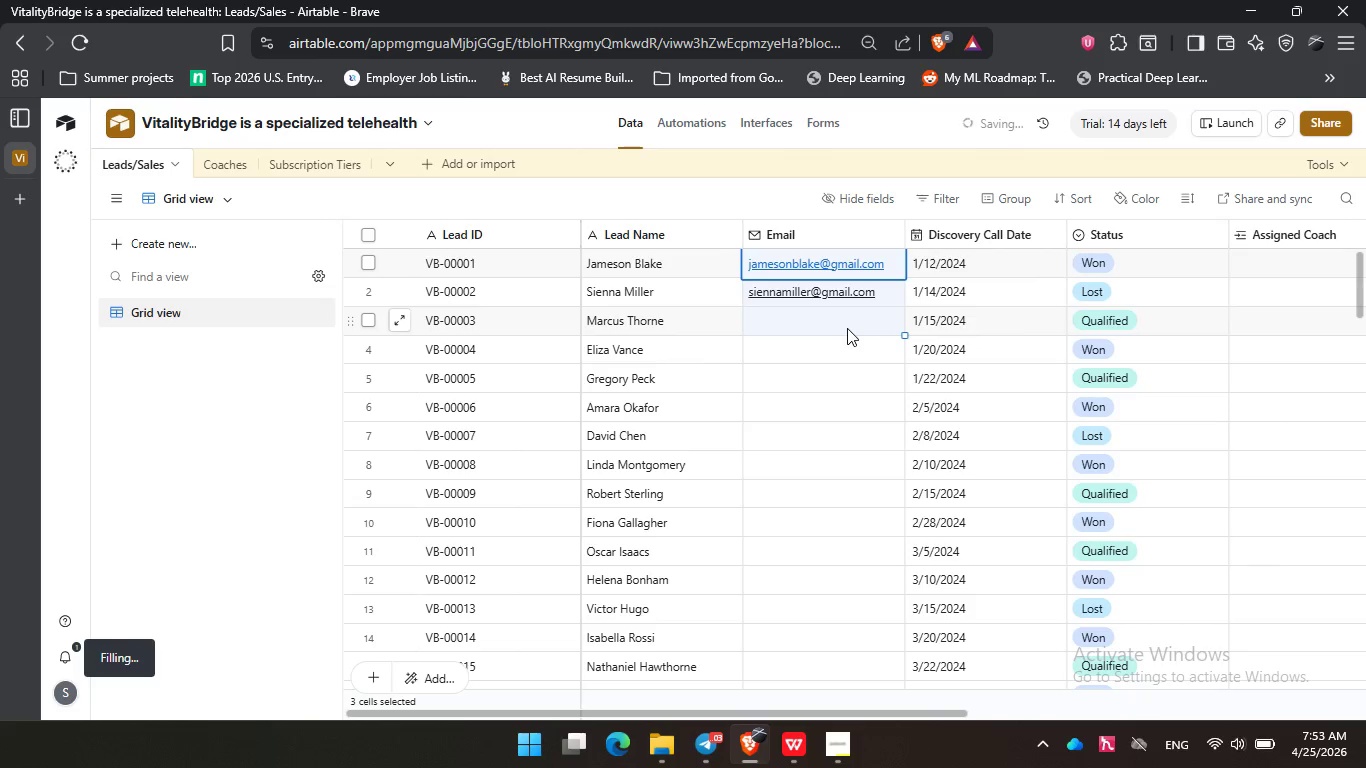 
key(Control+Z)
 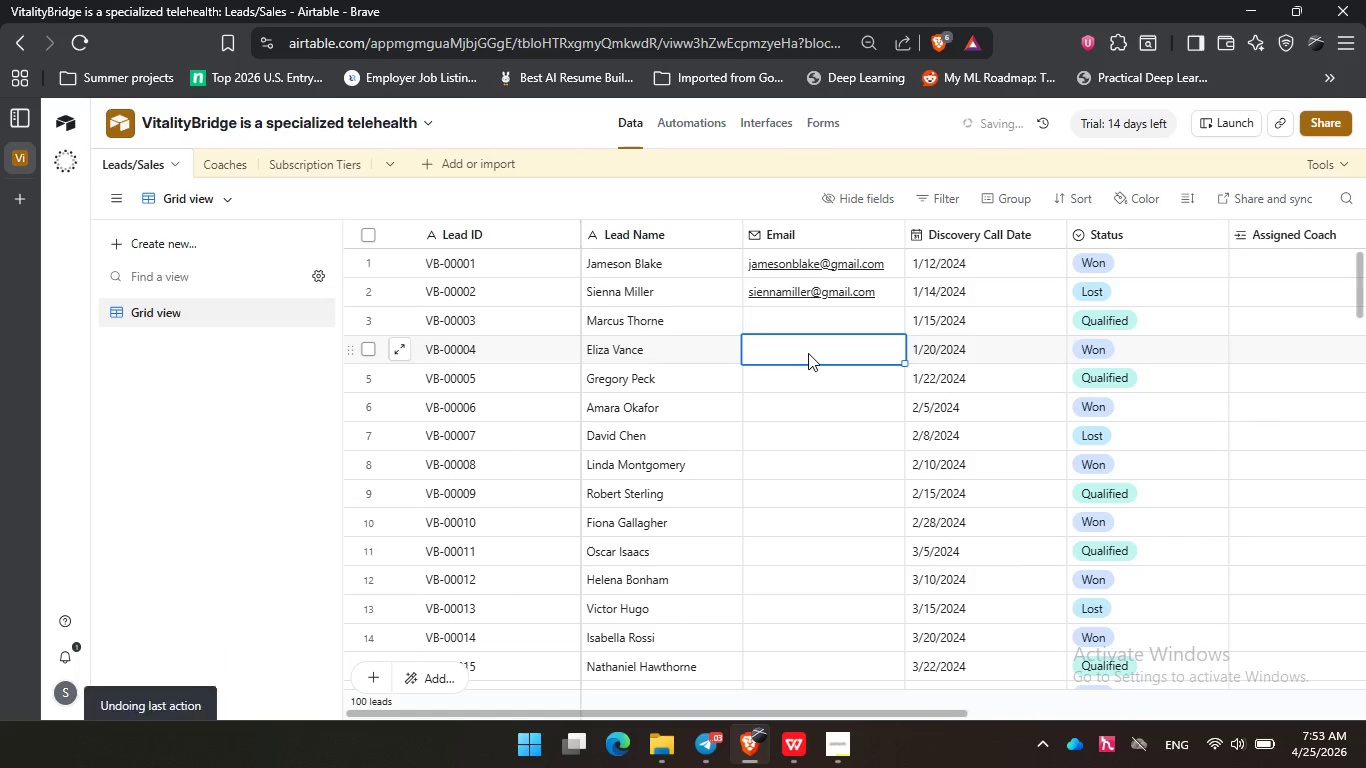 
left_click([808, 353])
 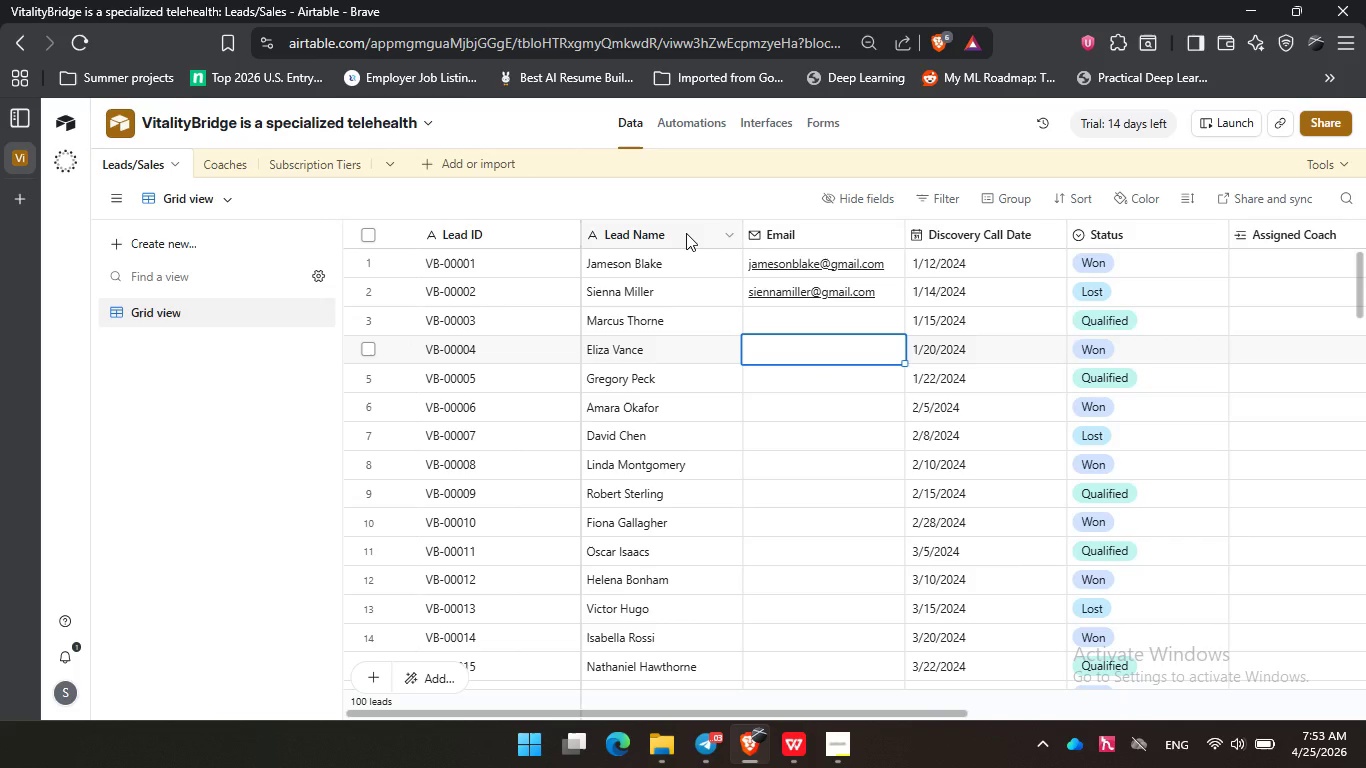 
wait(7.69)
 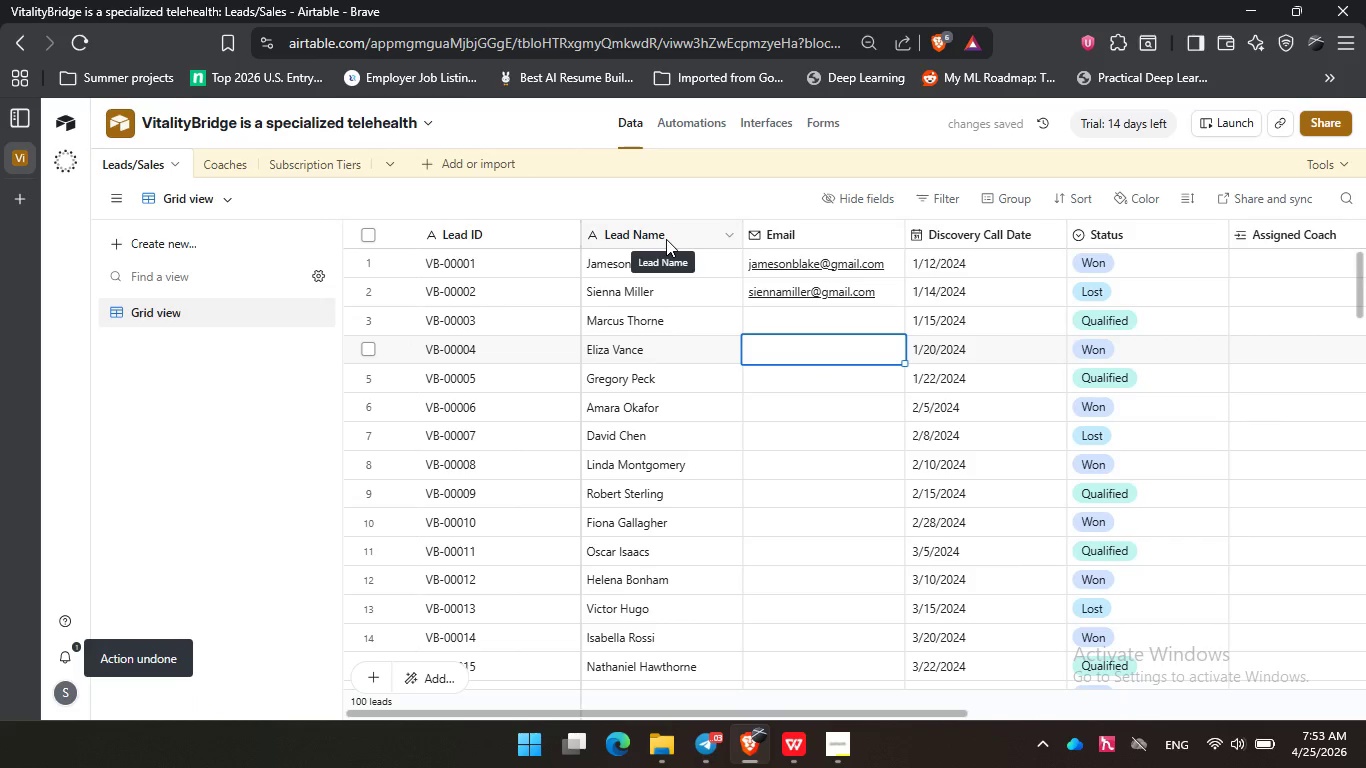 
left_click([686, 233])
 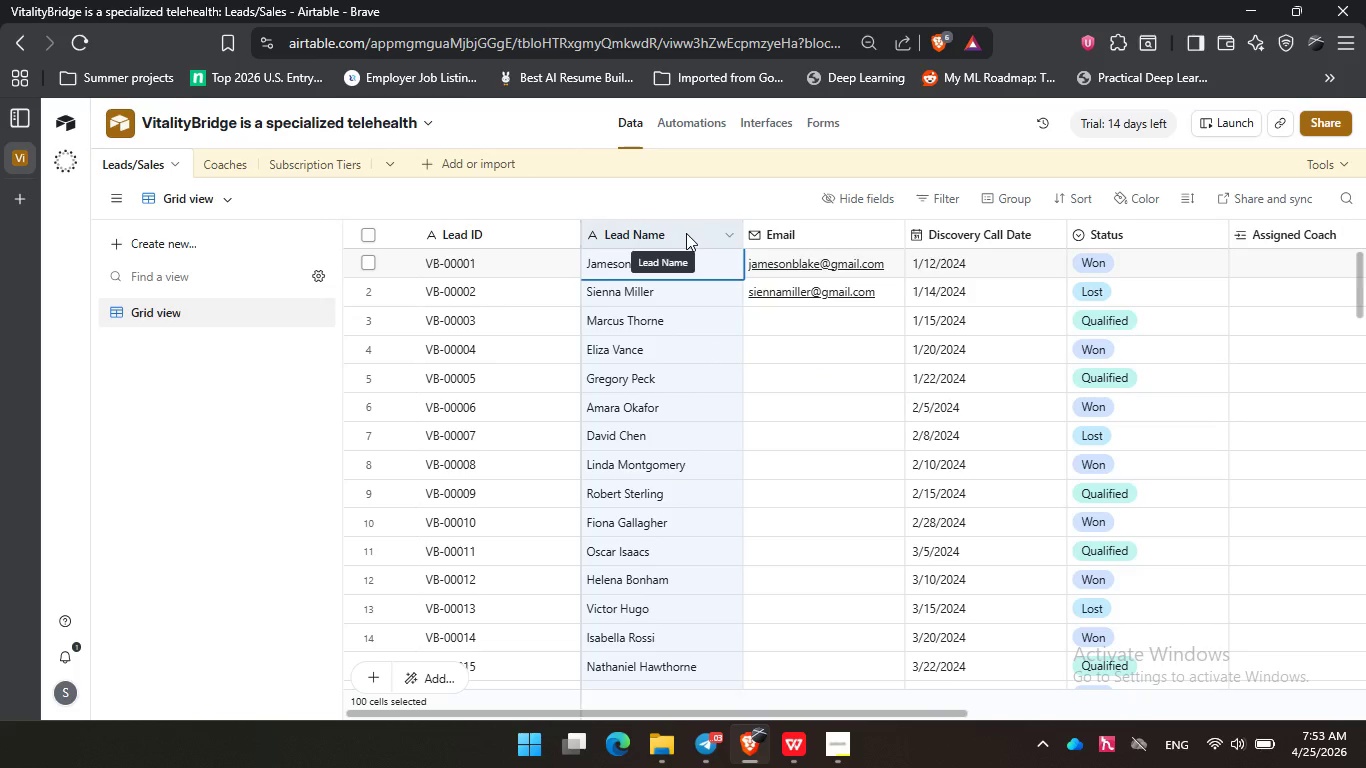 
key(Control+C)
 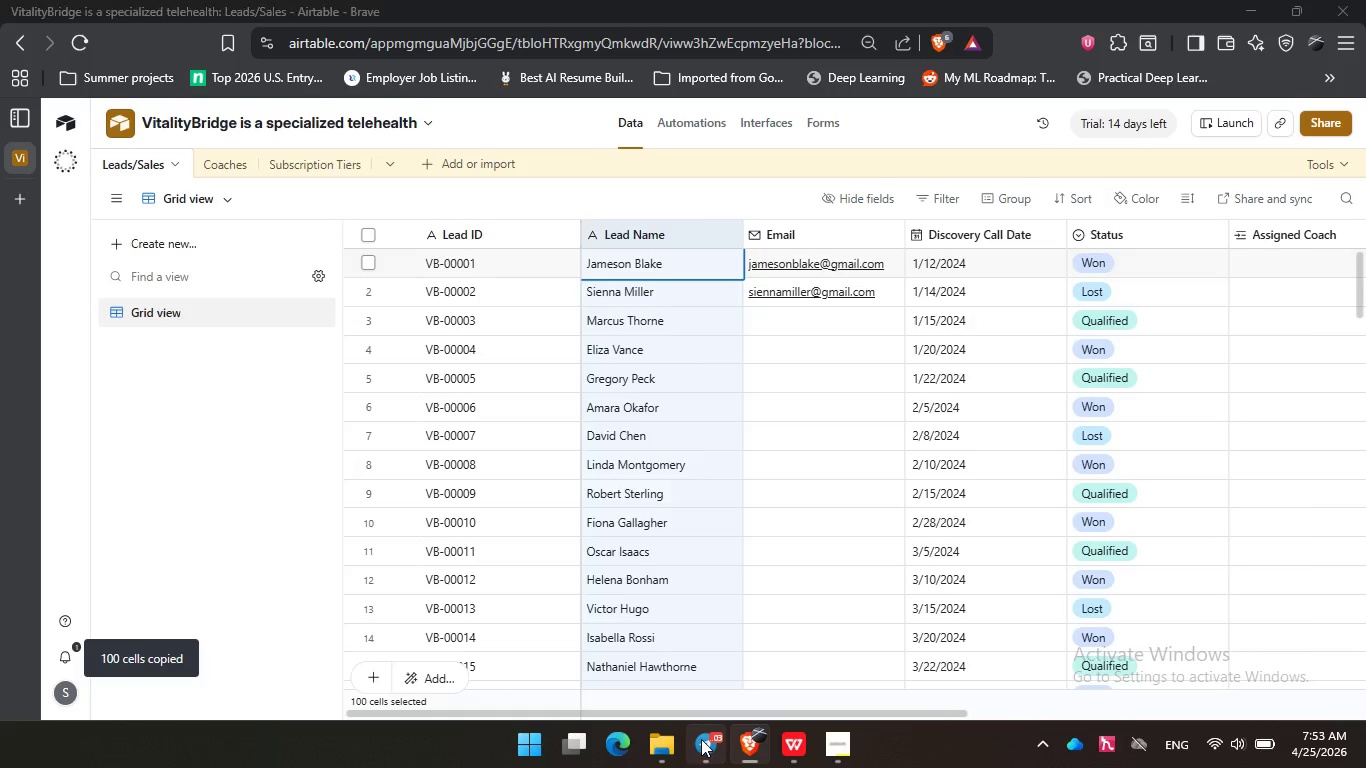 
left_click([701, 739])
 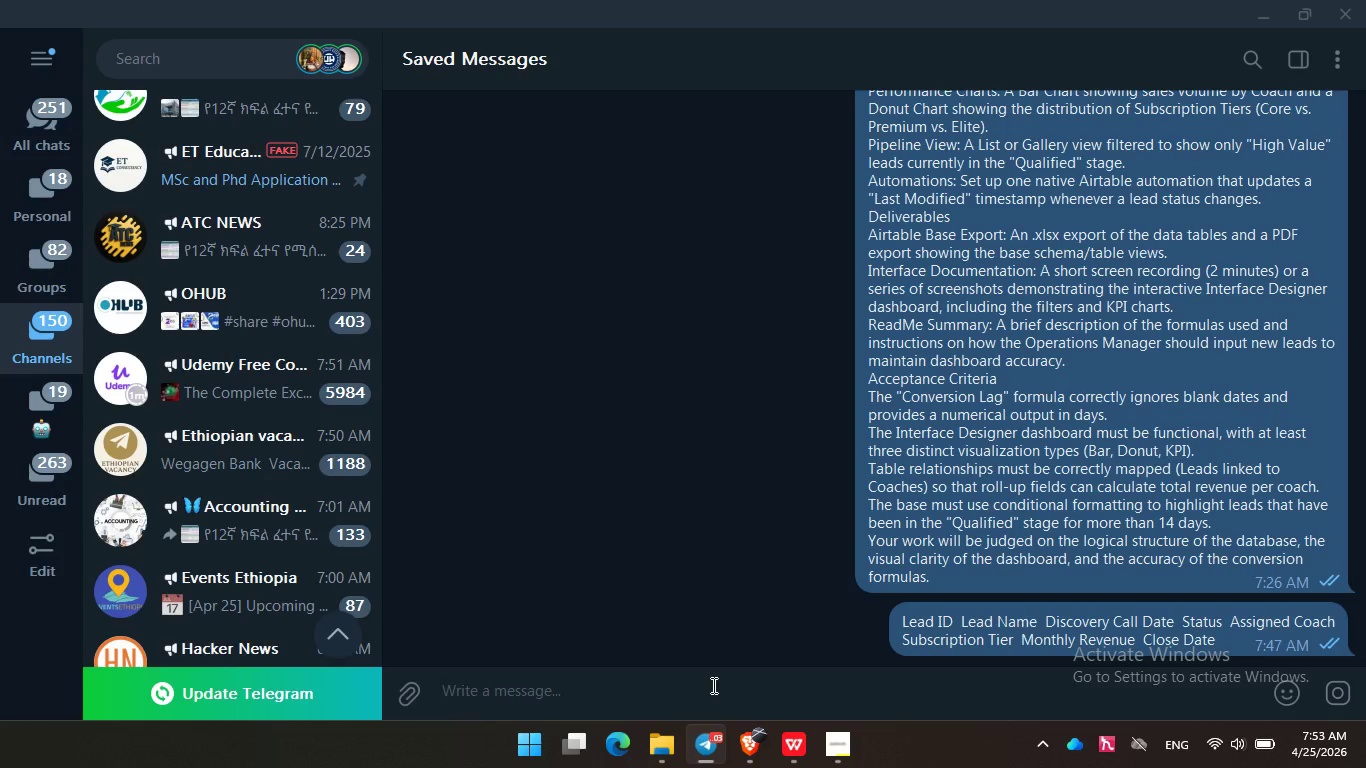 
left_click([712, 685])
 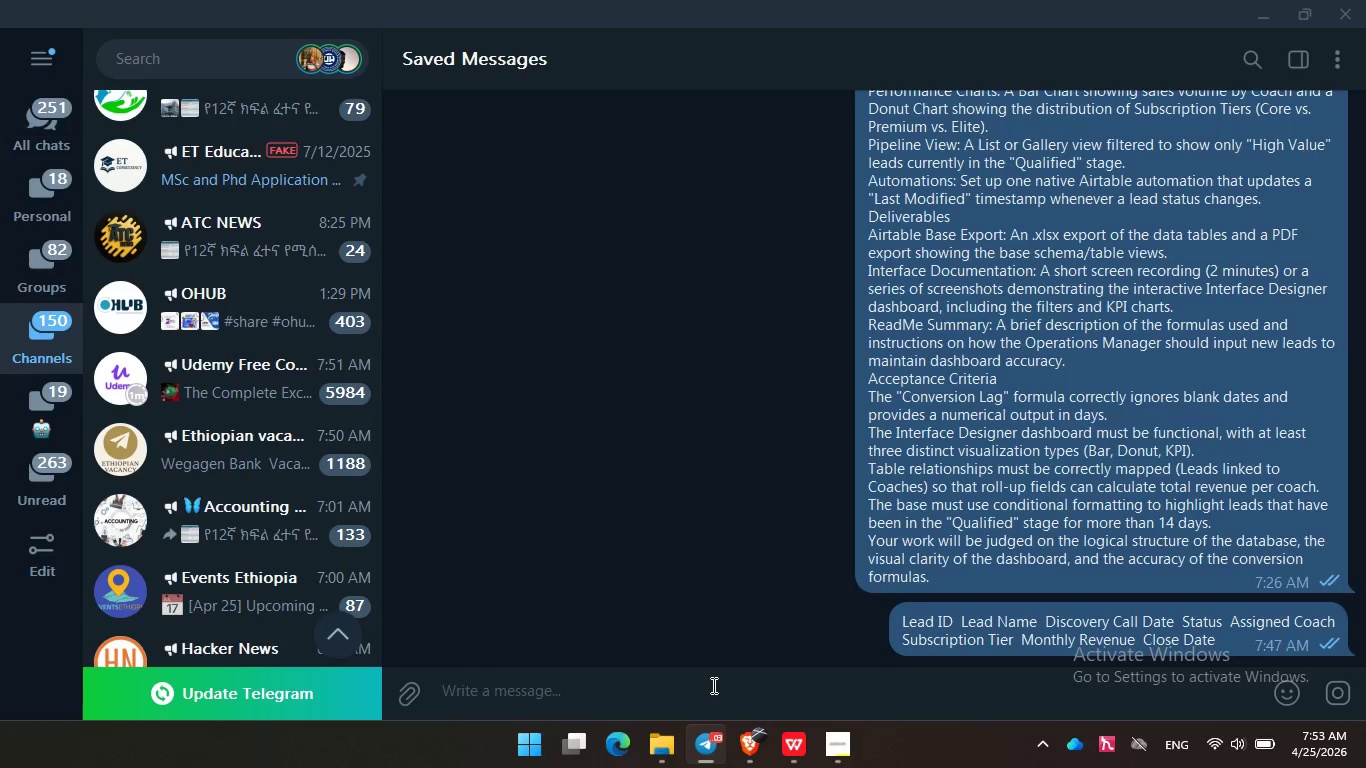 
key(Control+V)
 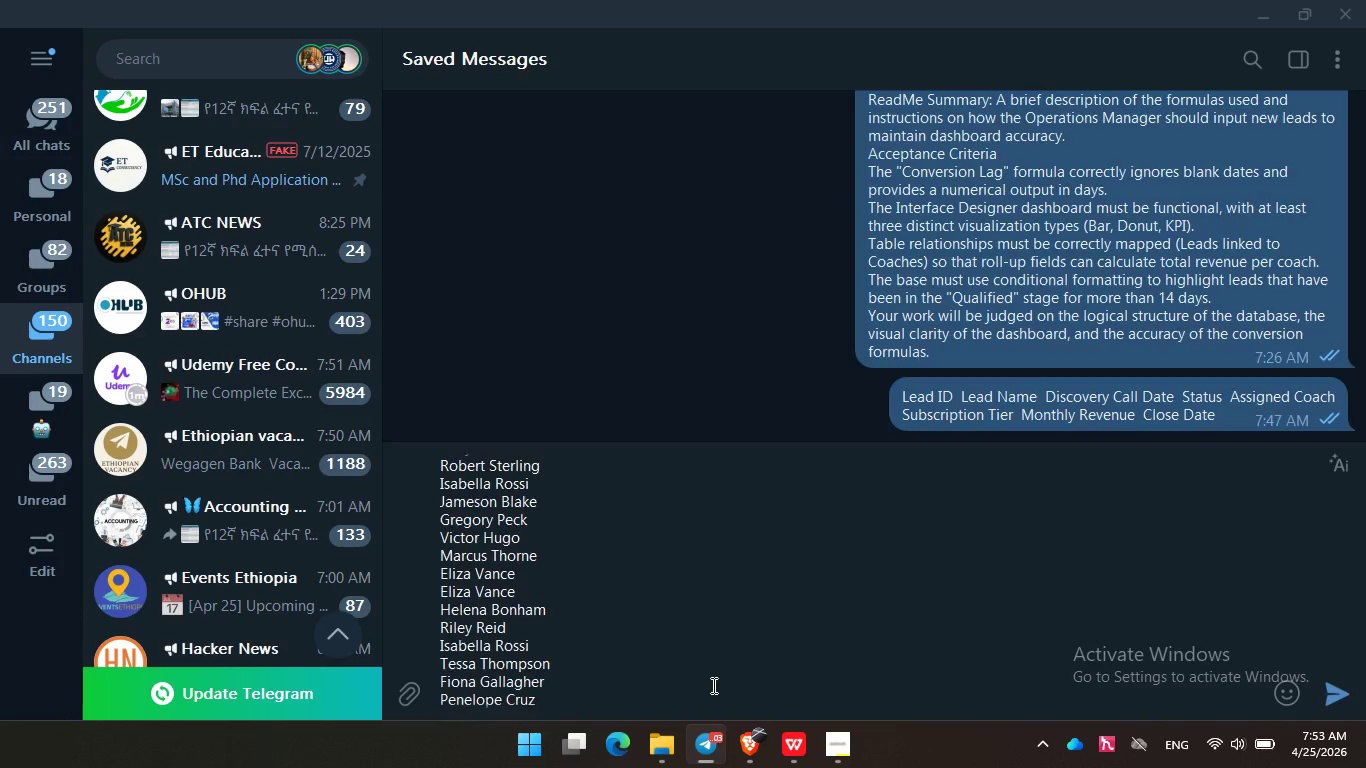 
key(Enter)
 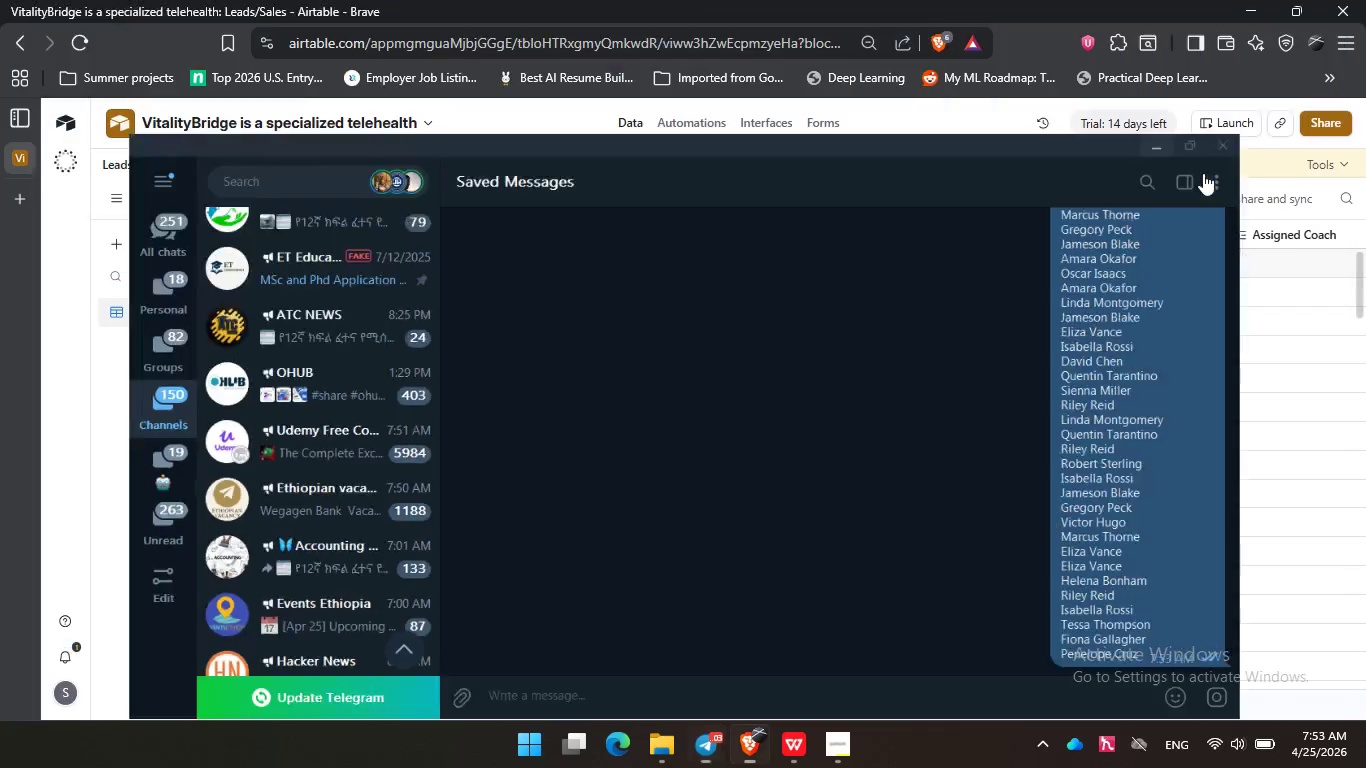 
left_click([1250, 3])
 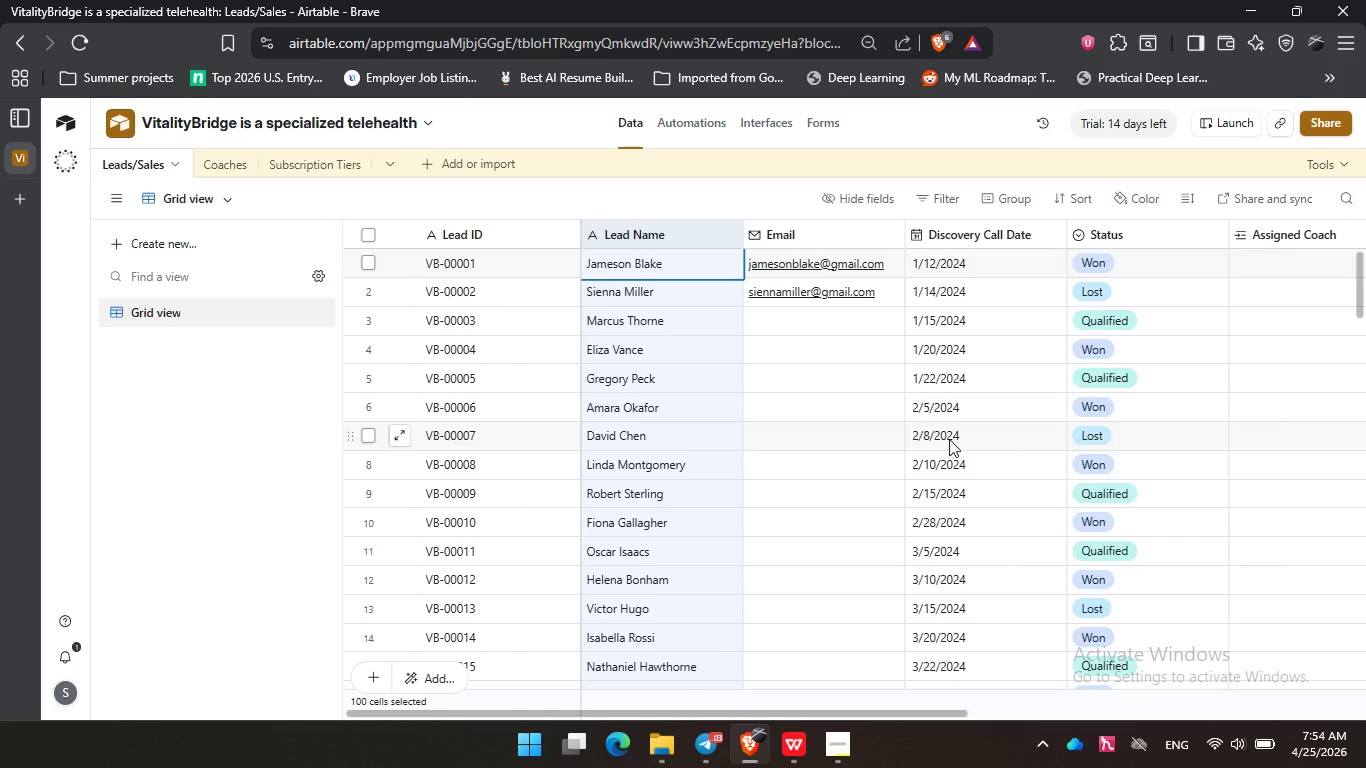 
wait(66.83)
 